 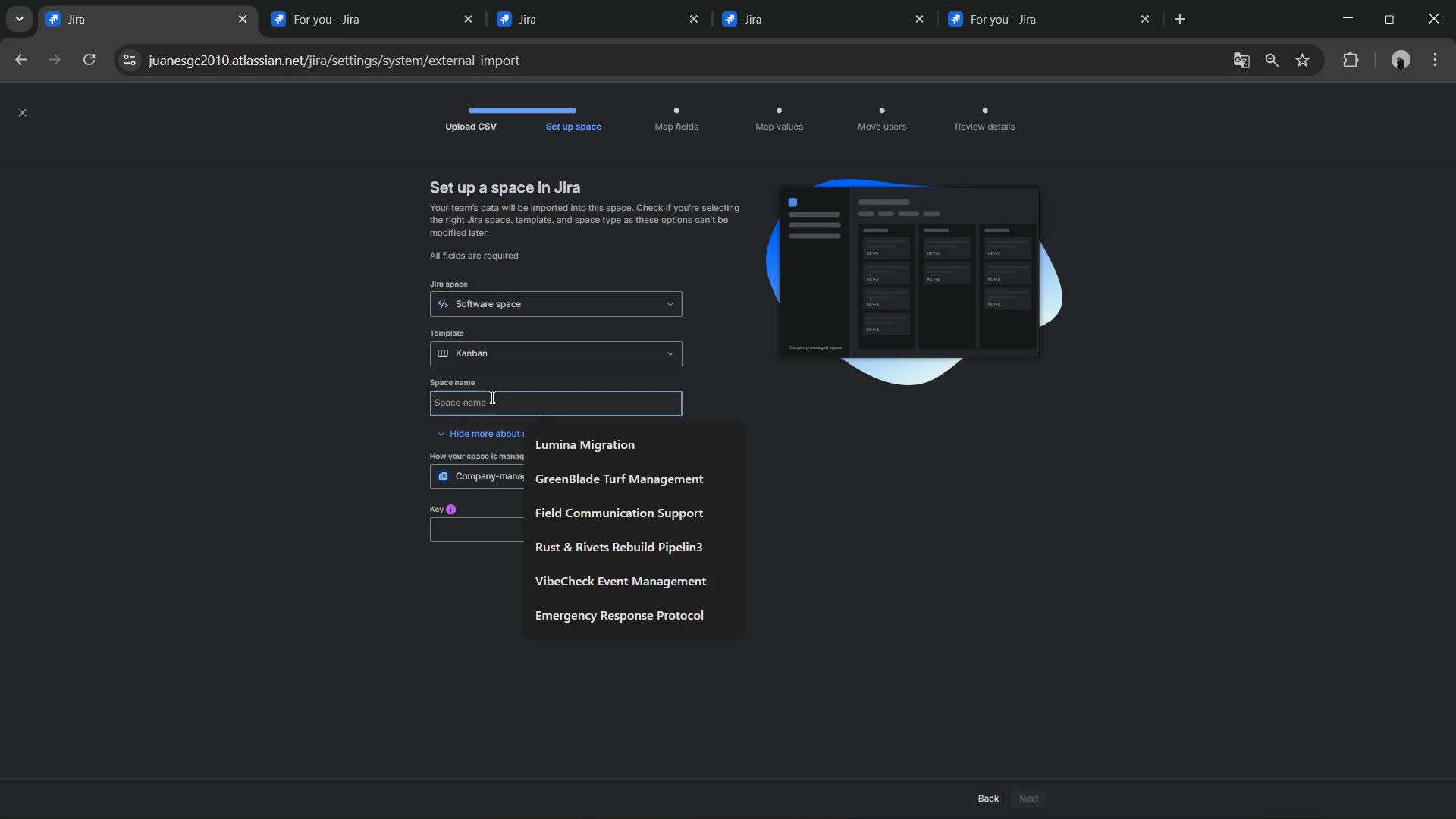 
key(Control+V)
 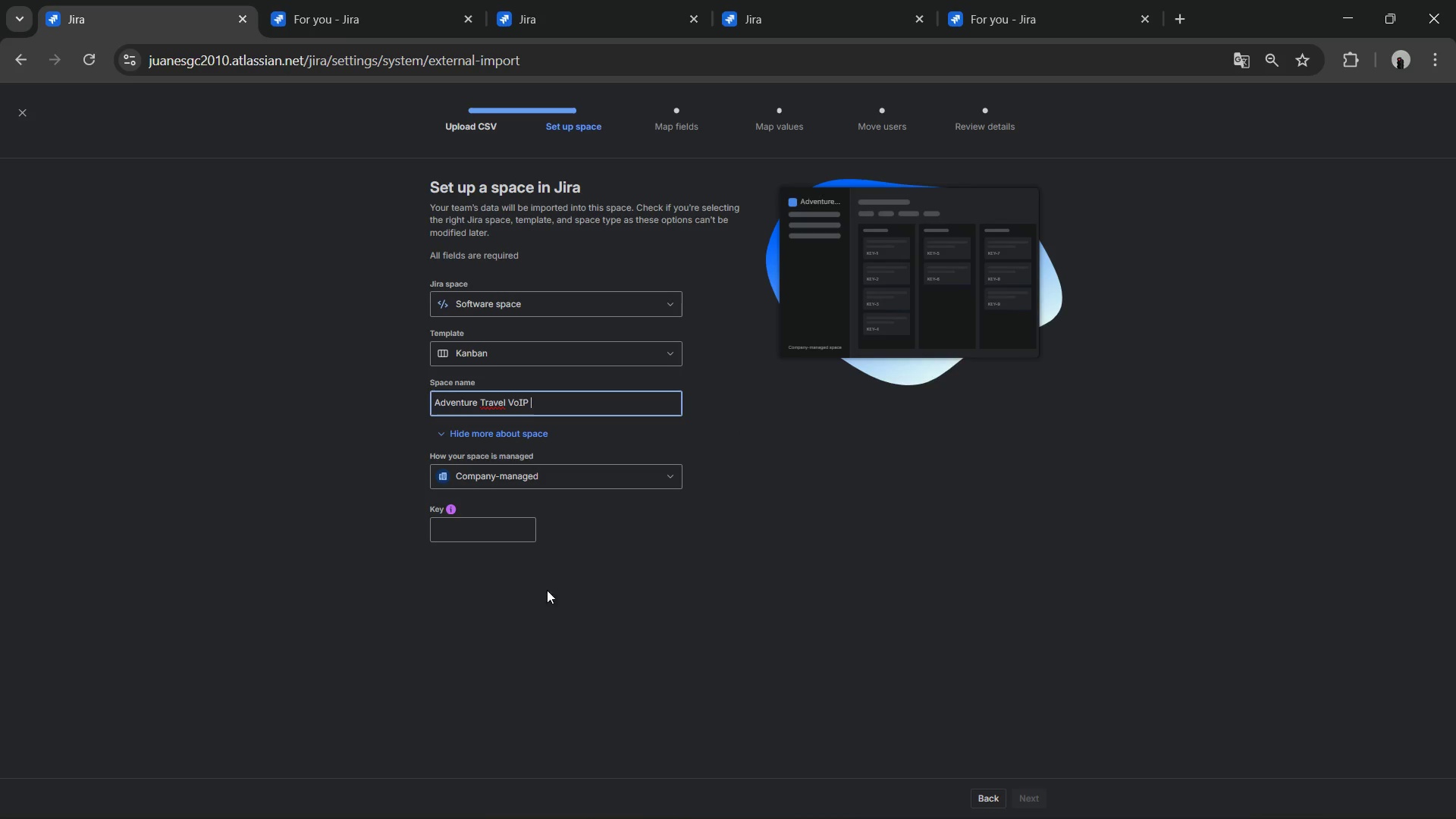 
left_click([610, 586])
 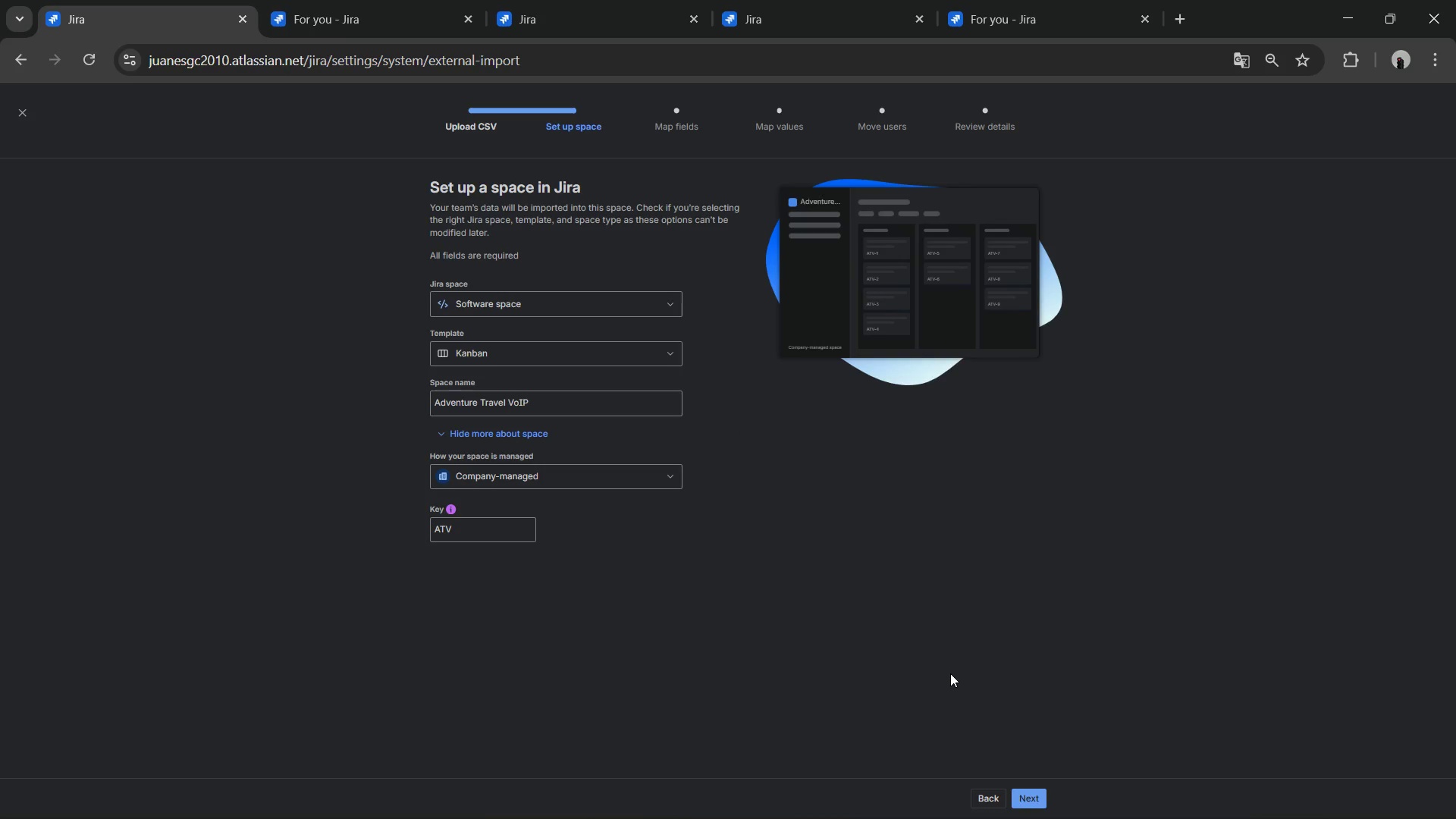 
left_click([1037, 793])
 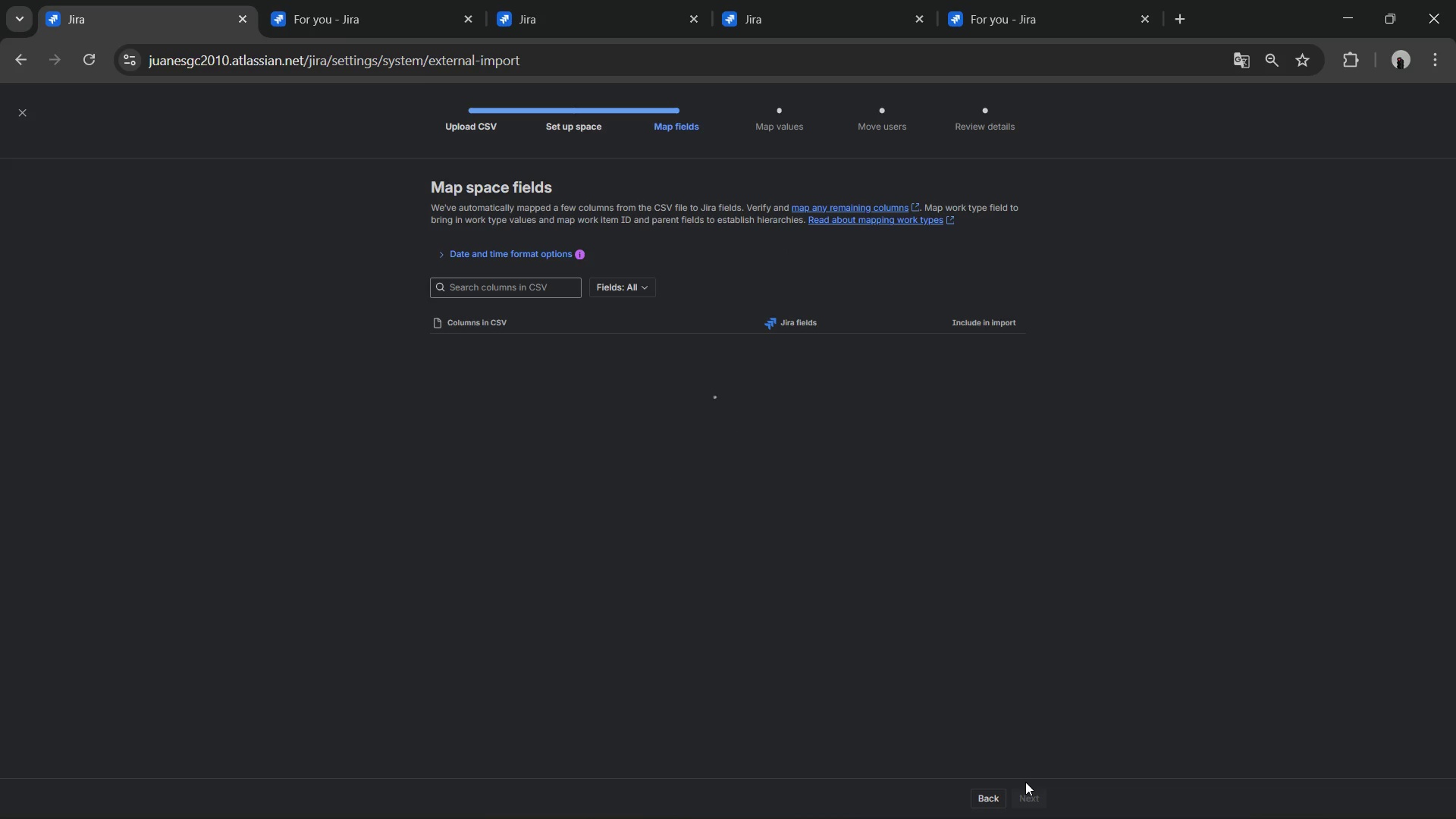 
scroll: coordinate [877, 447], scroll_direction: down, amount: 5.0
 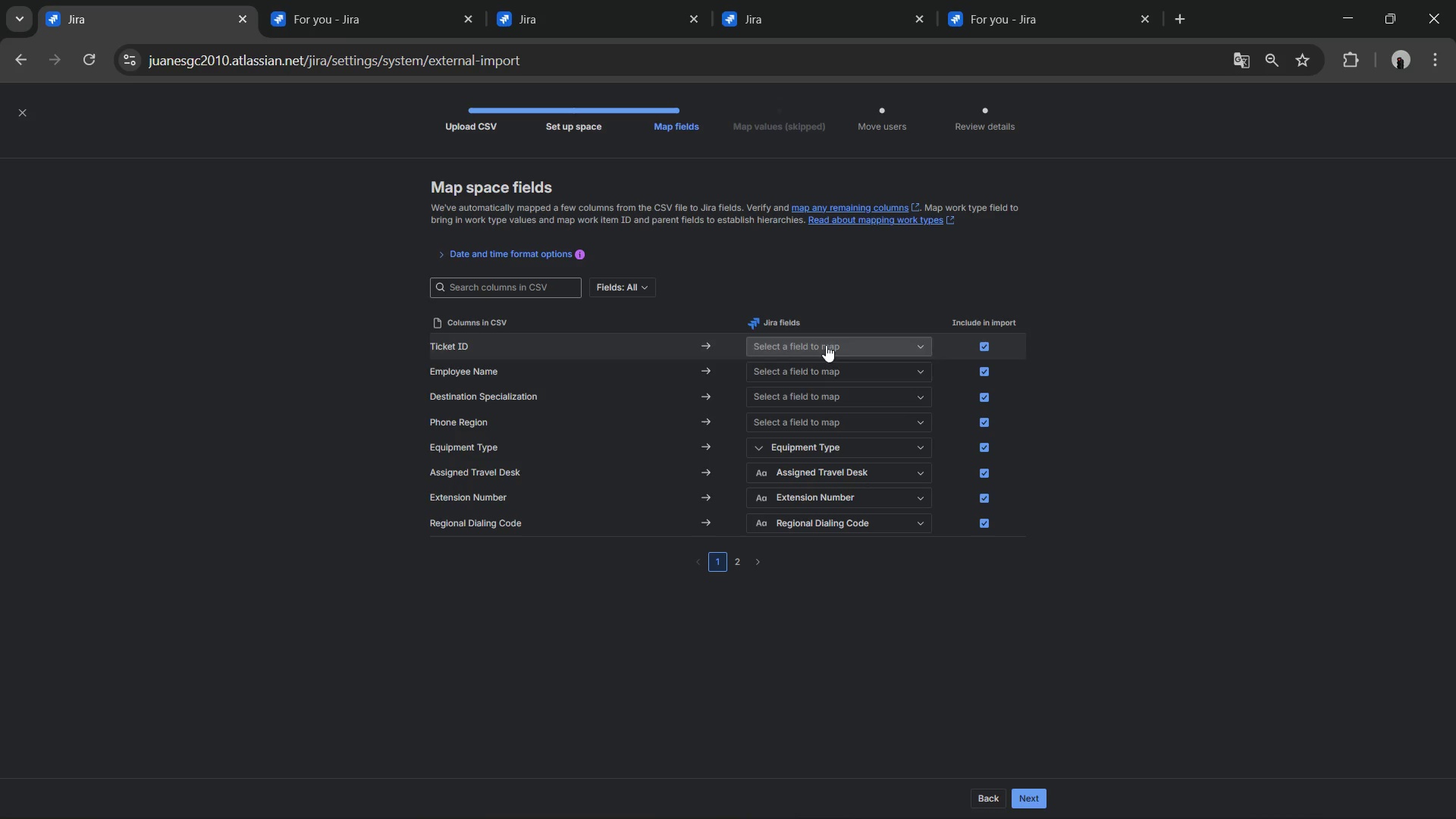 
left_click([979, 346])
 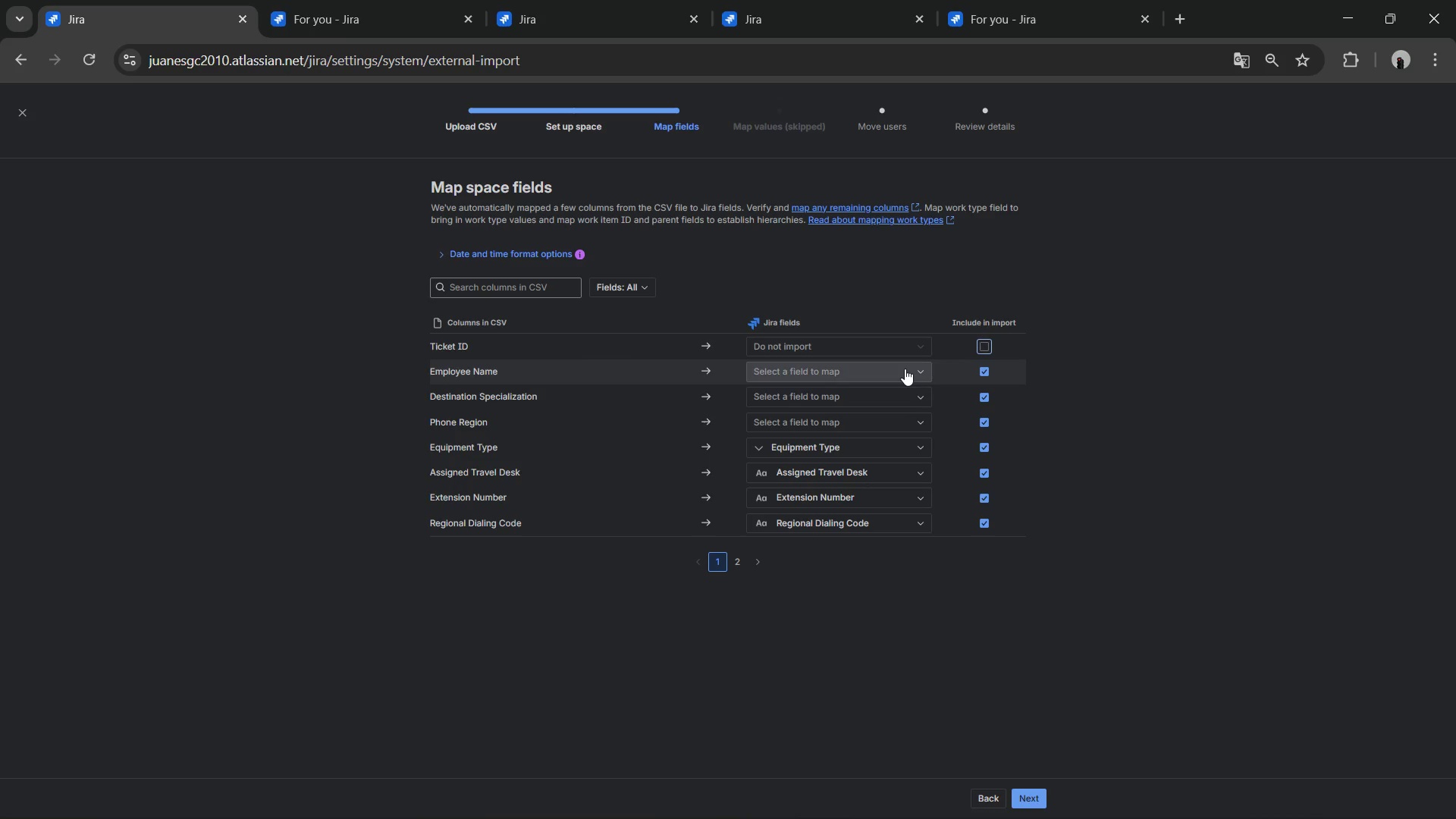 
left_click([903, 369])
 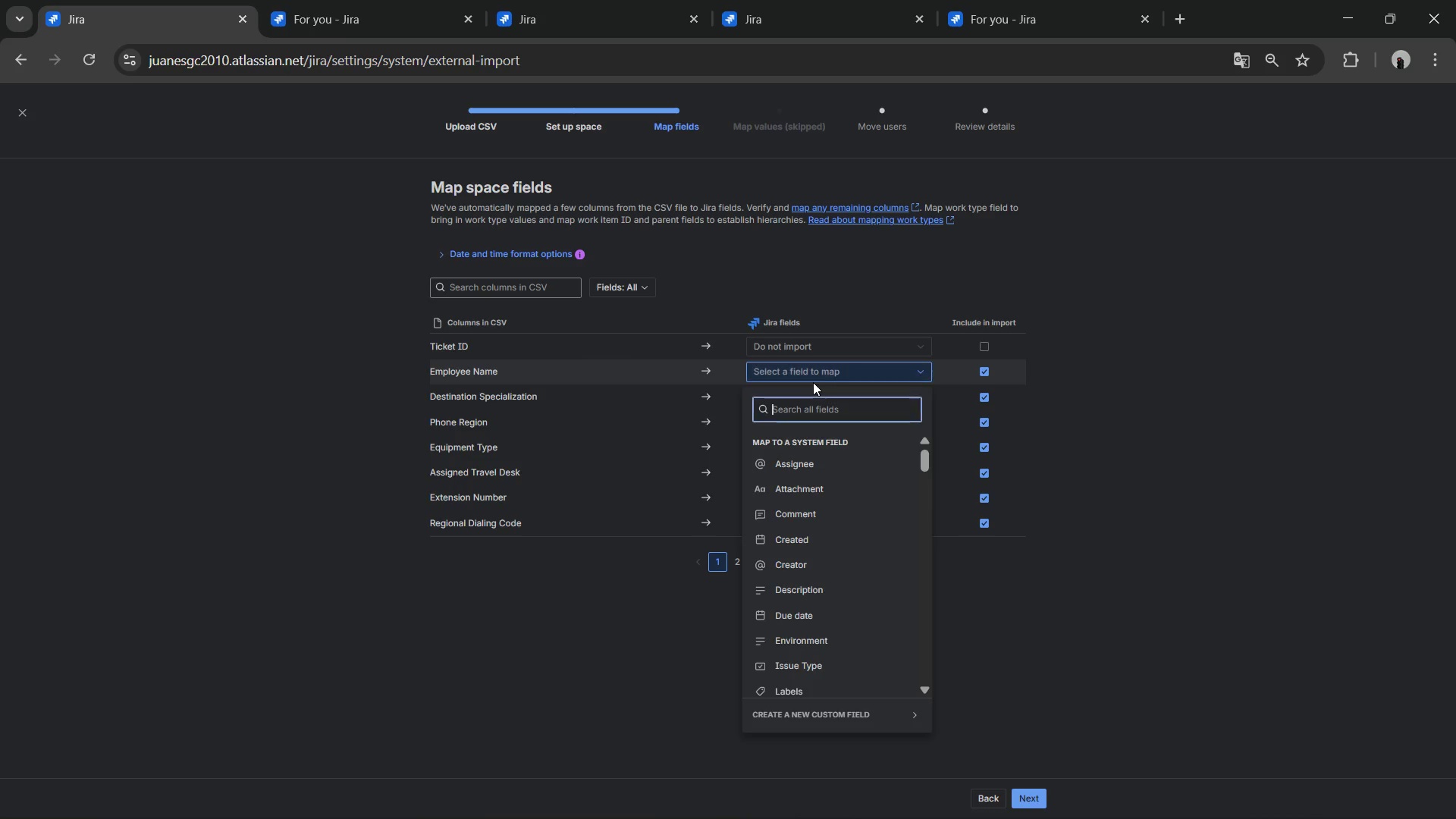 
type(summ)
 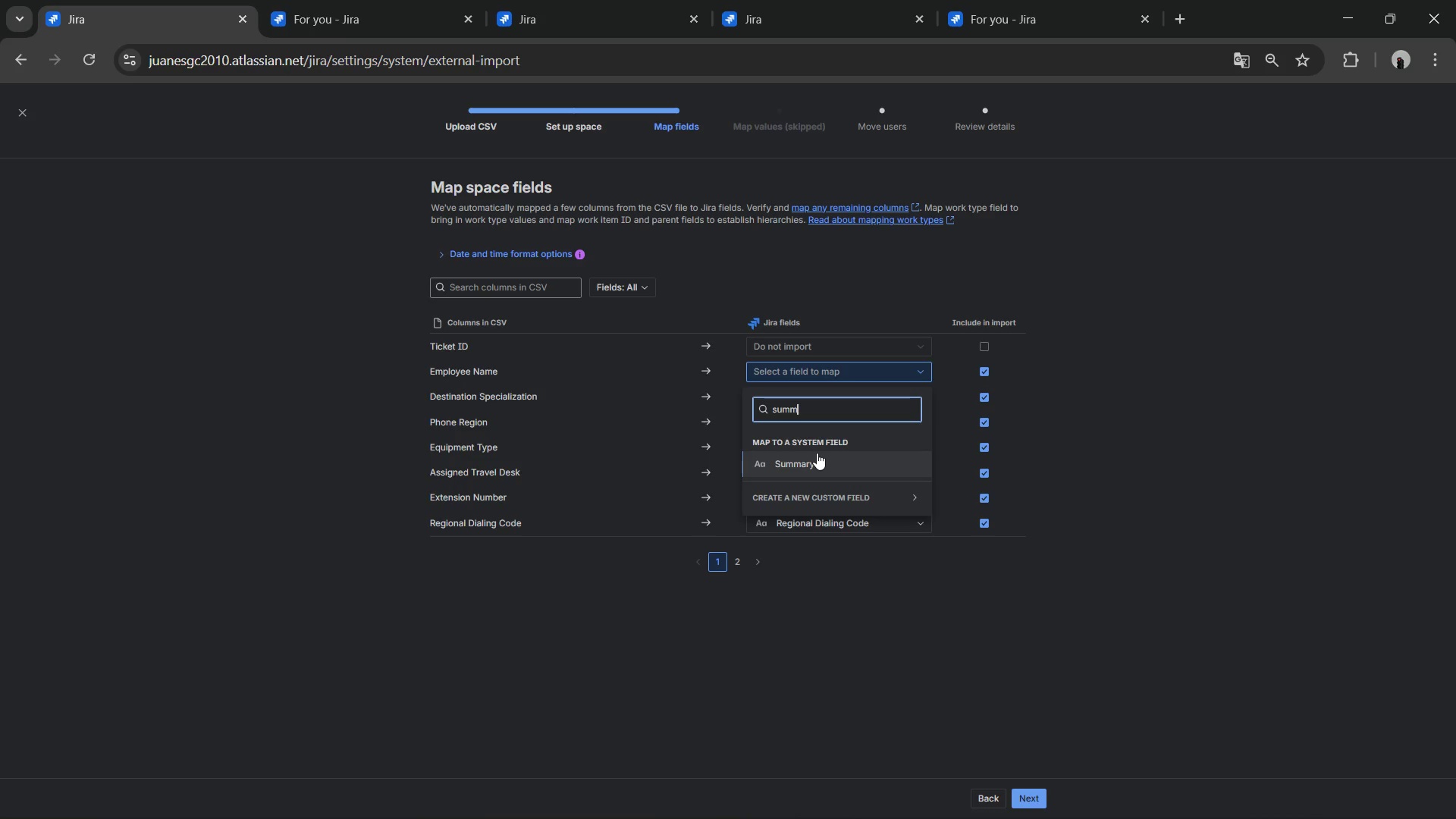 
left_click([814, 454])
 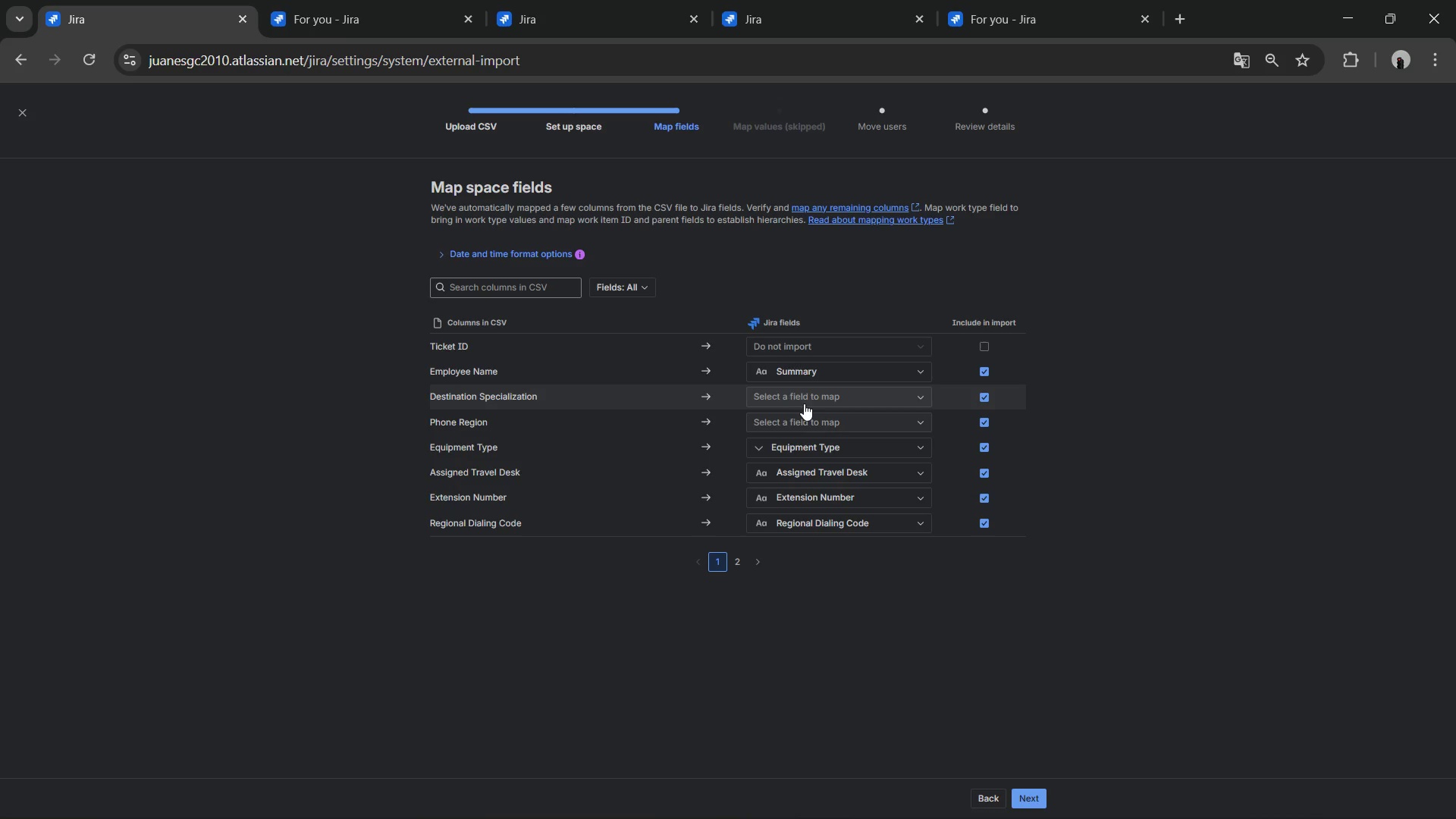 
left_click([805, 401])
 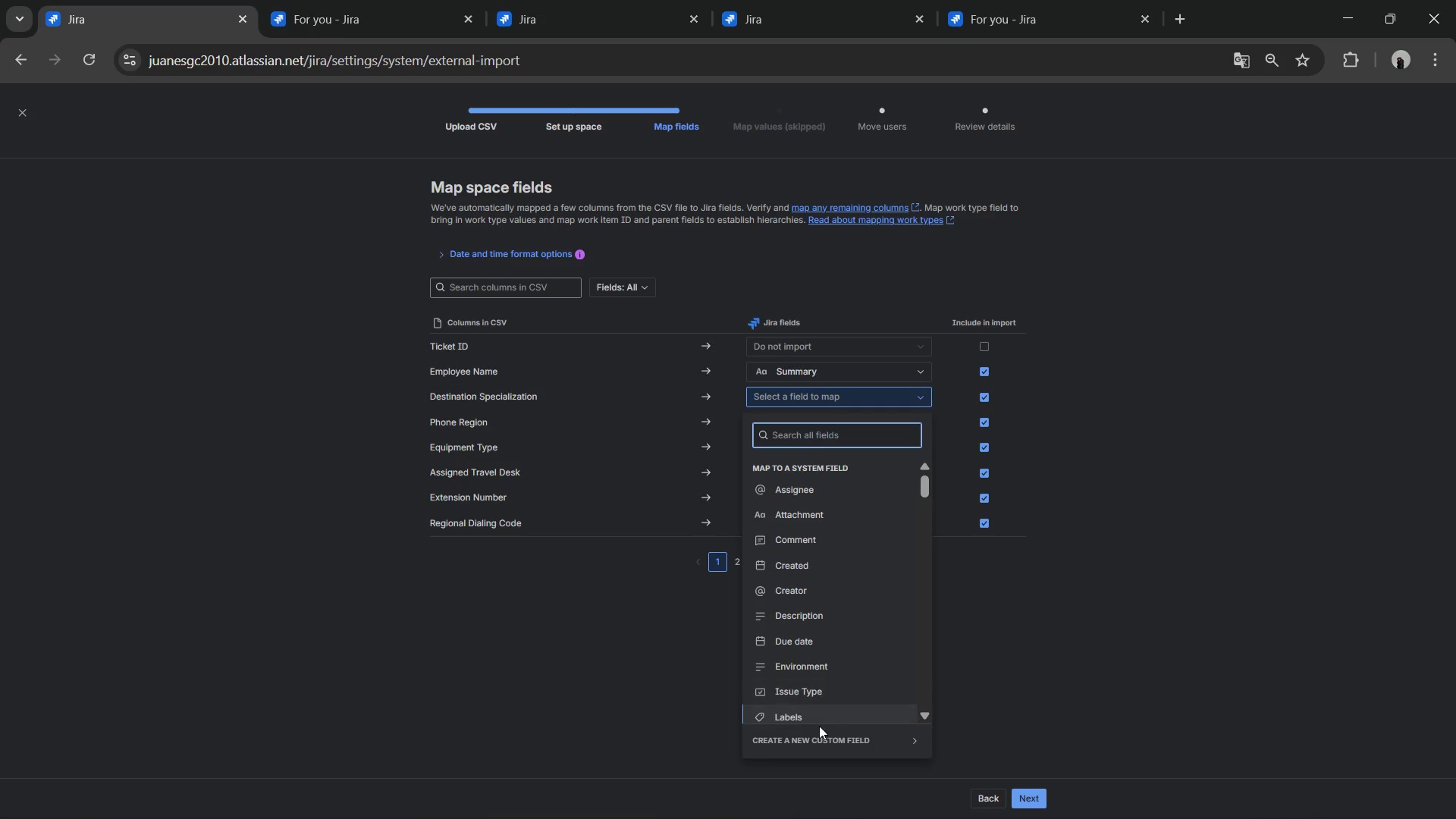 
left_click([815, 738])
 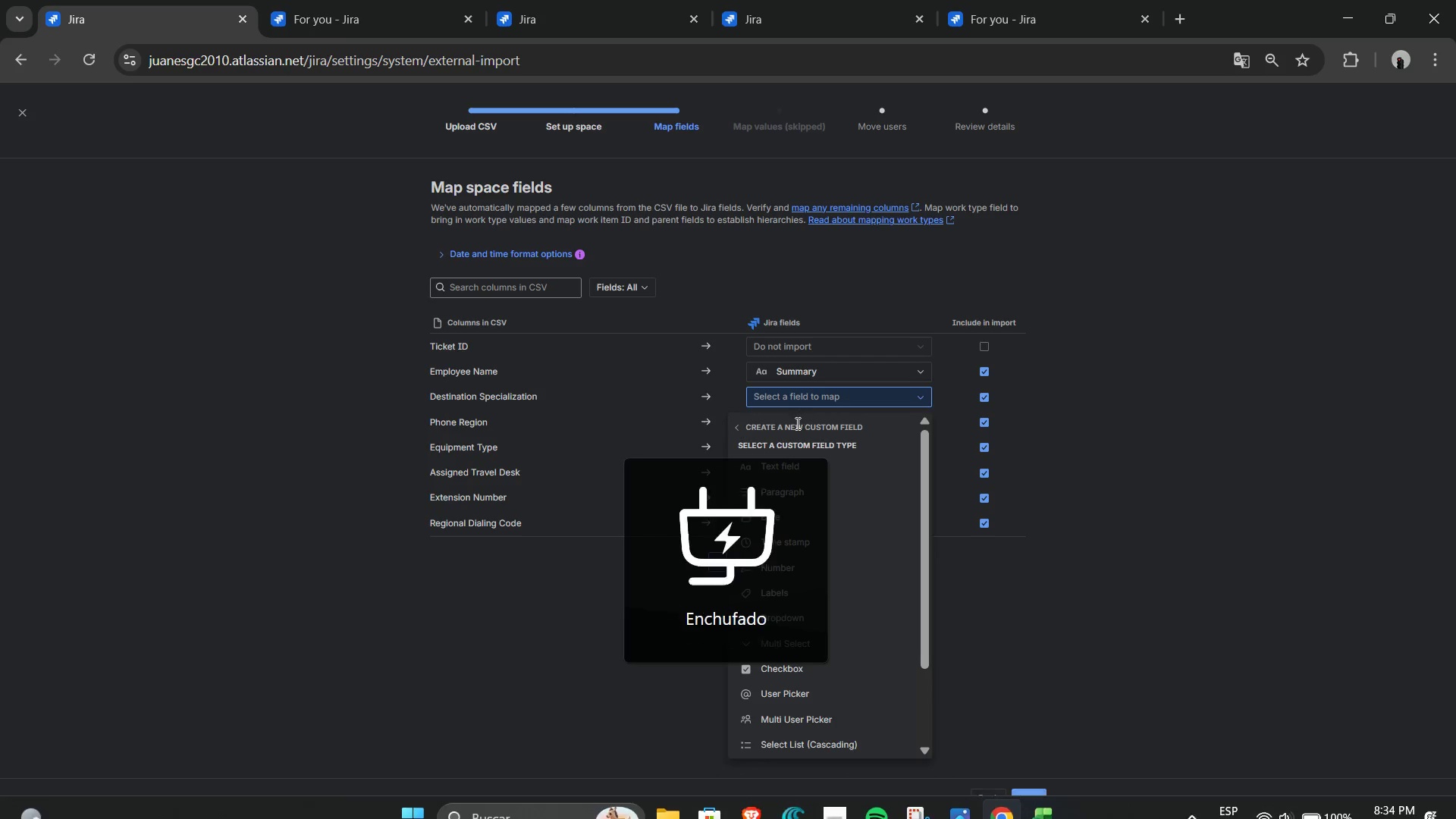 
wait(5.31)
 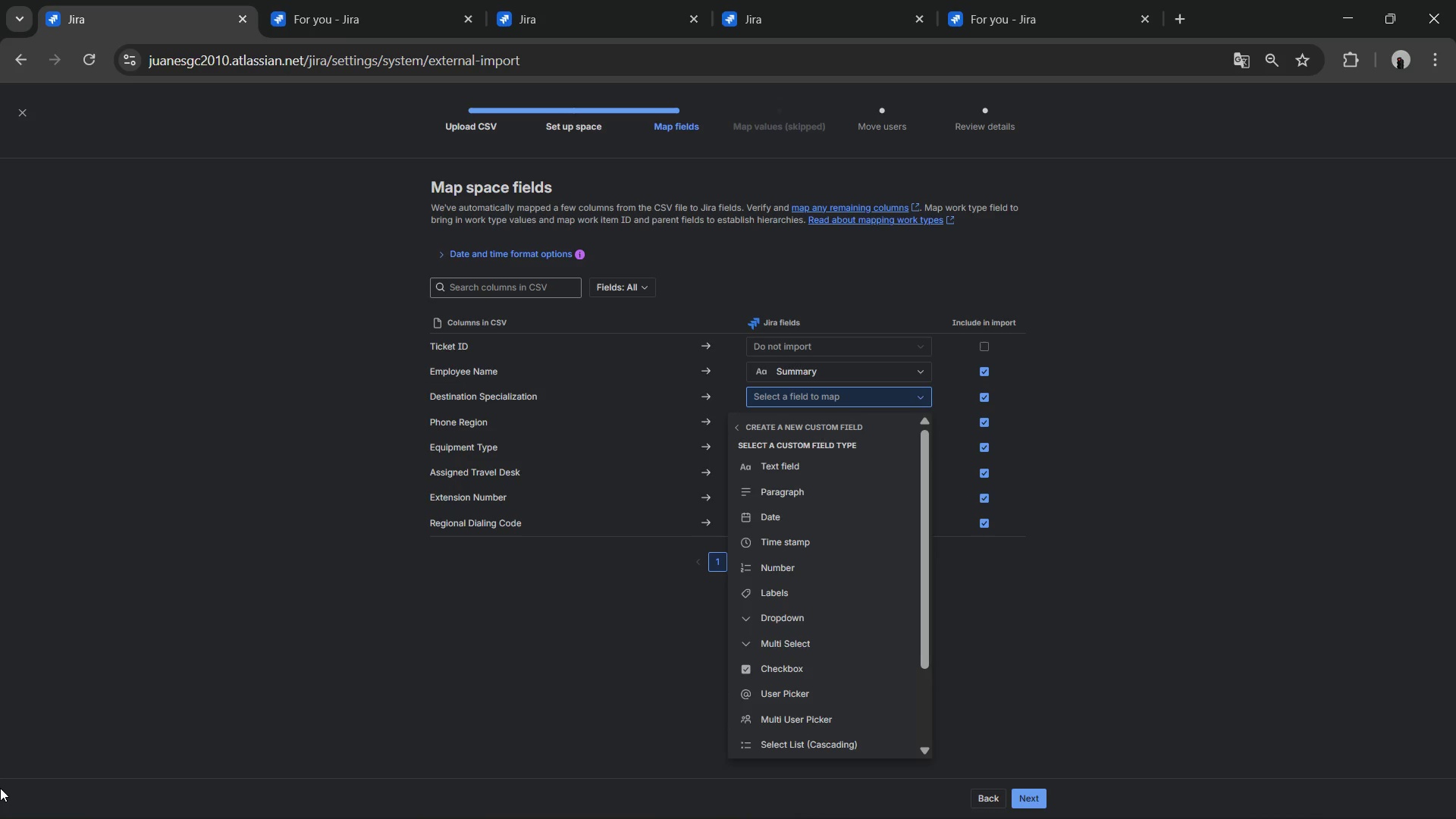 
left_click([780, 473])
 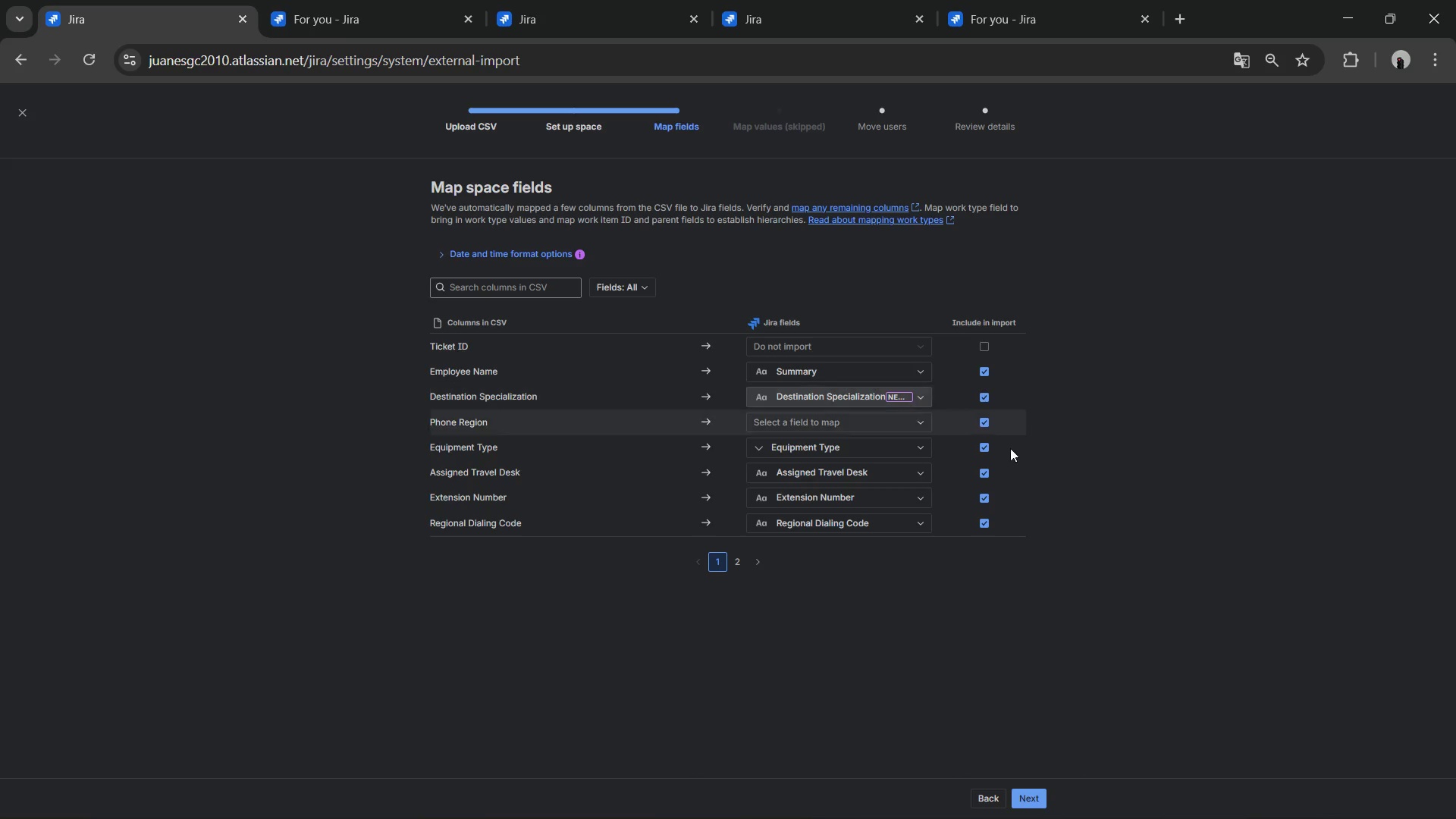 
left_click([1203, 422])
 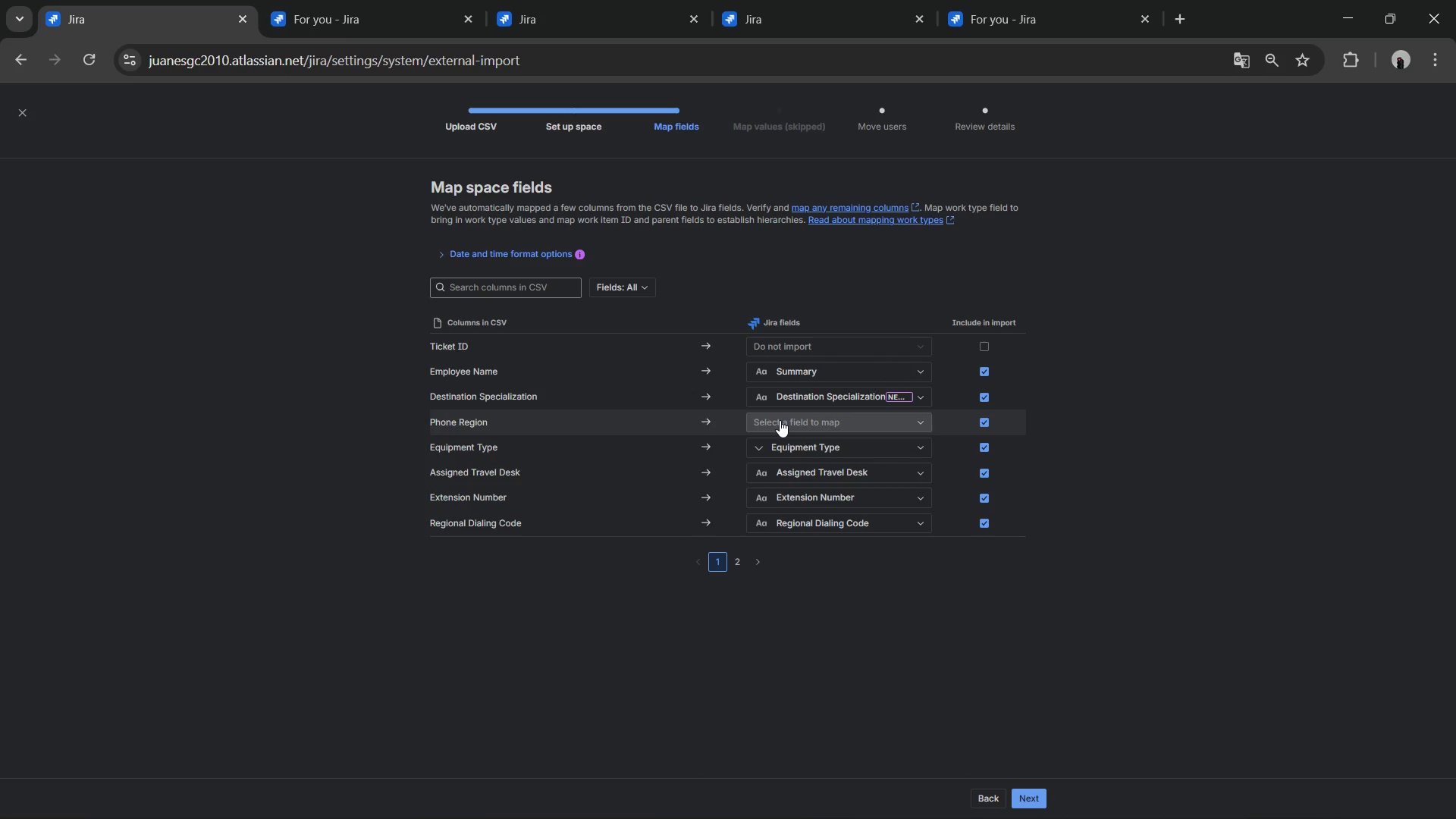 
left_click([780, 420])
 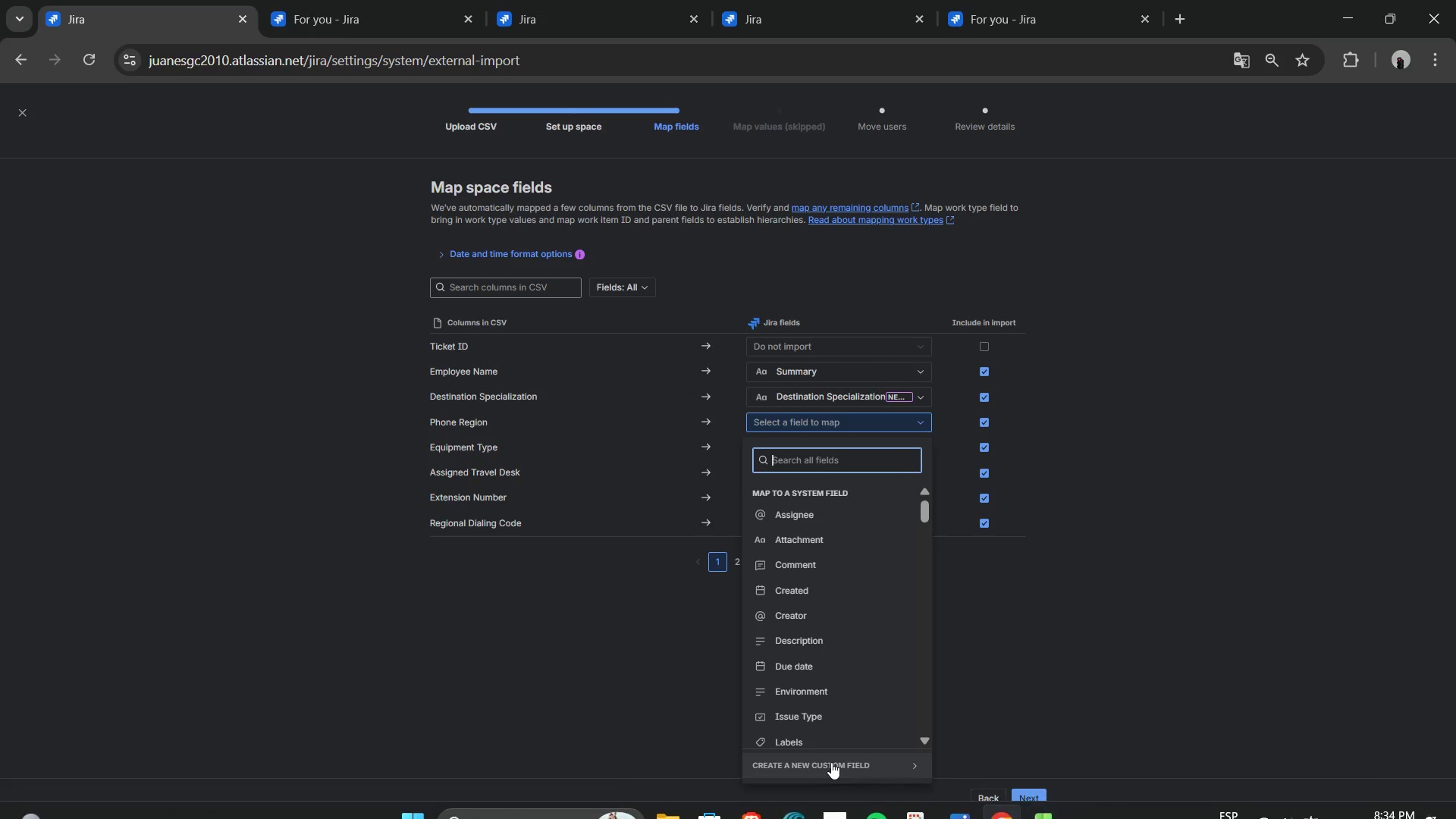 
left_click([827, 764])
 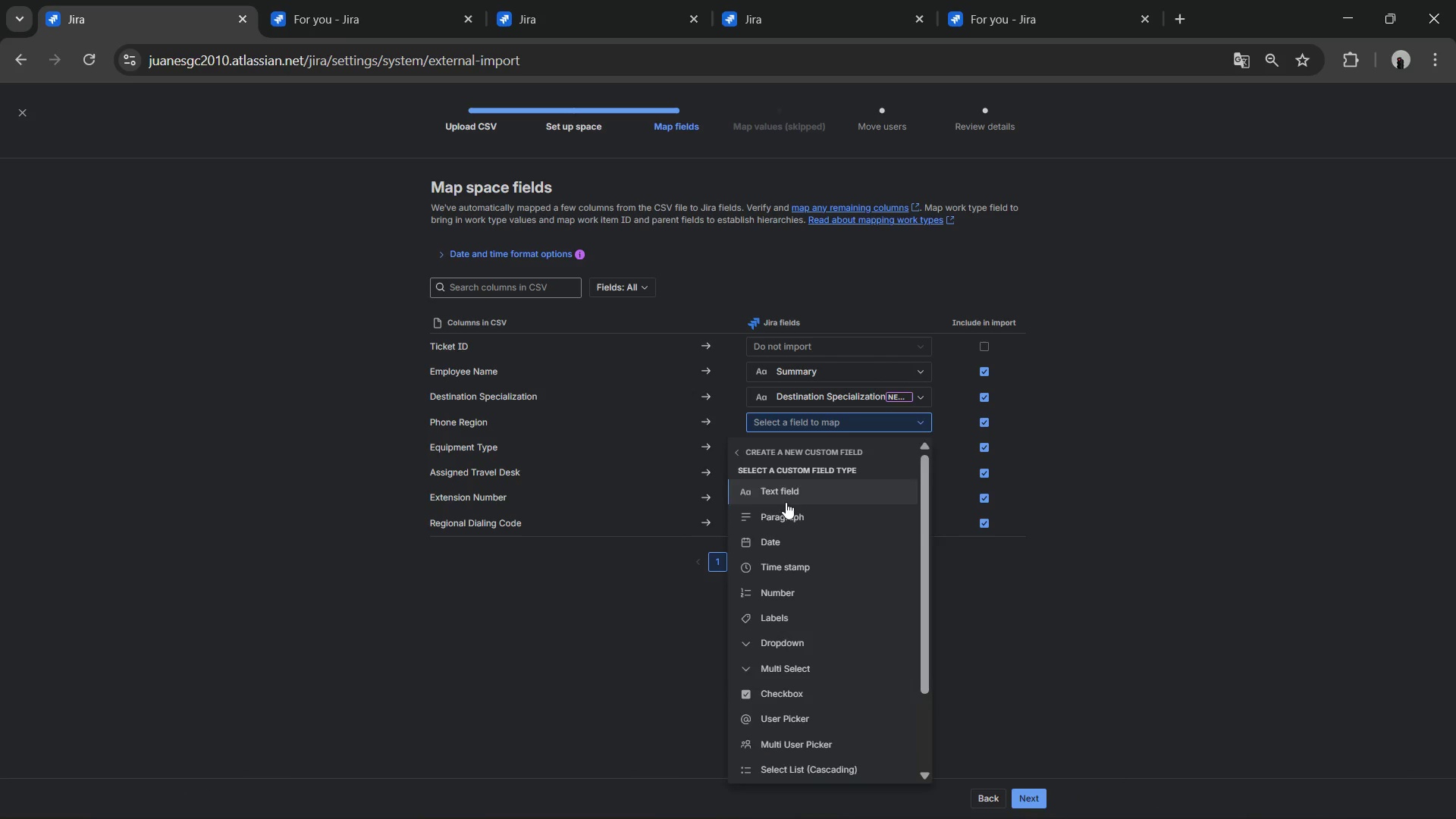 
left_click([784, 501])
 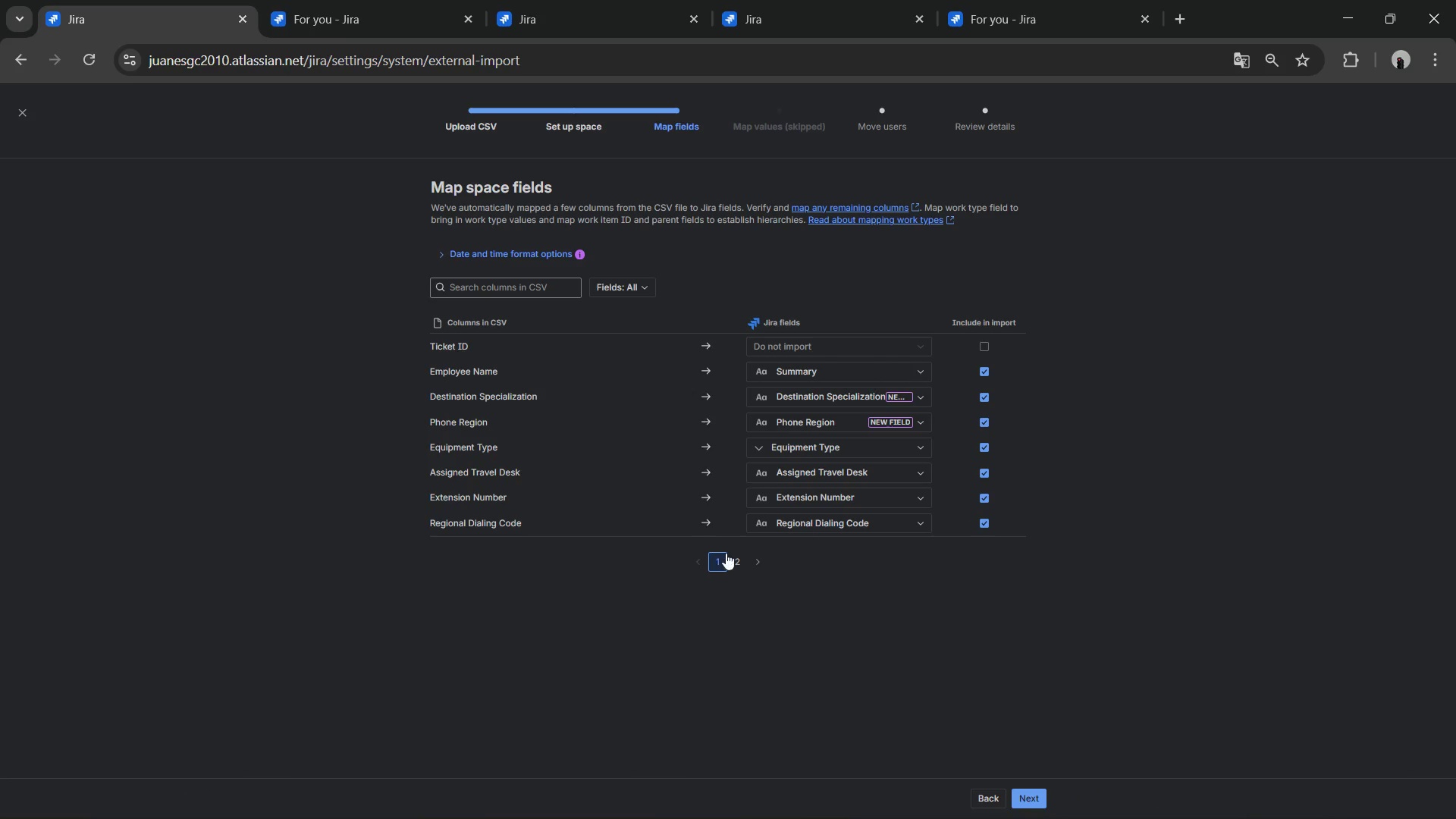 
left_click([732, 559])
 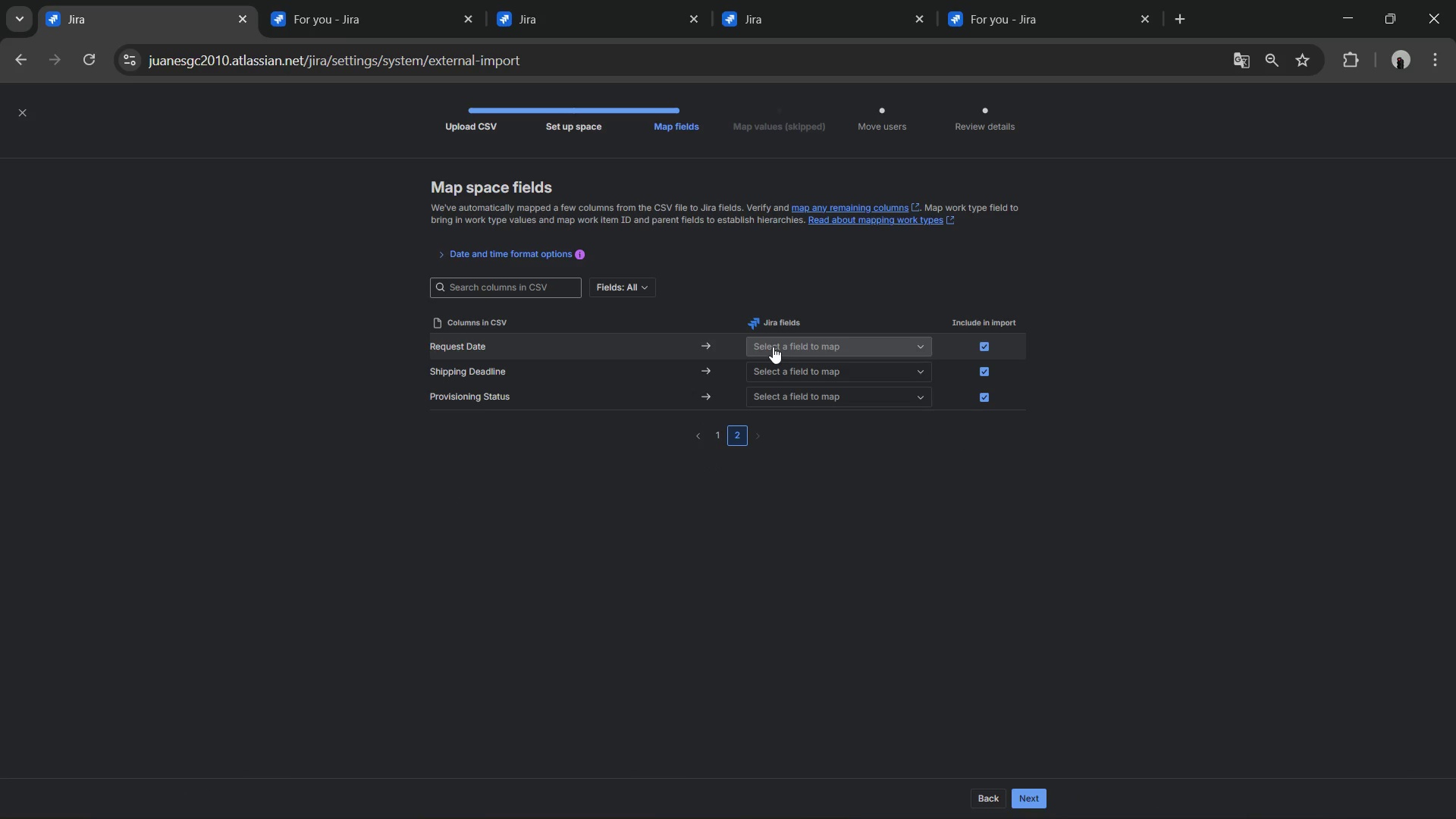 
left_click([770, 394])
 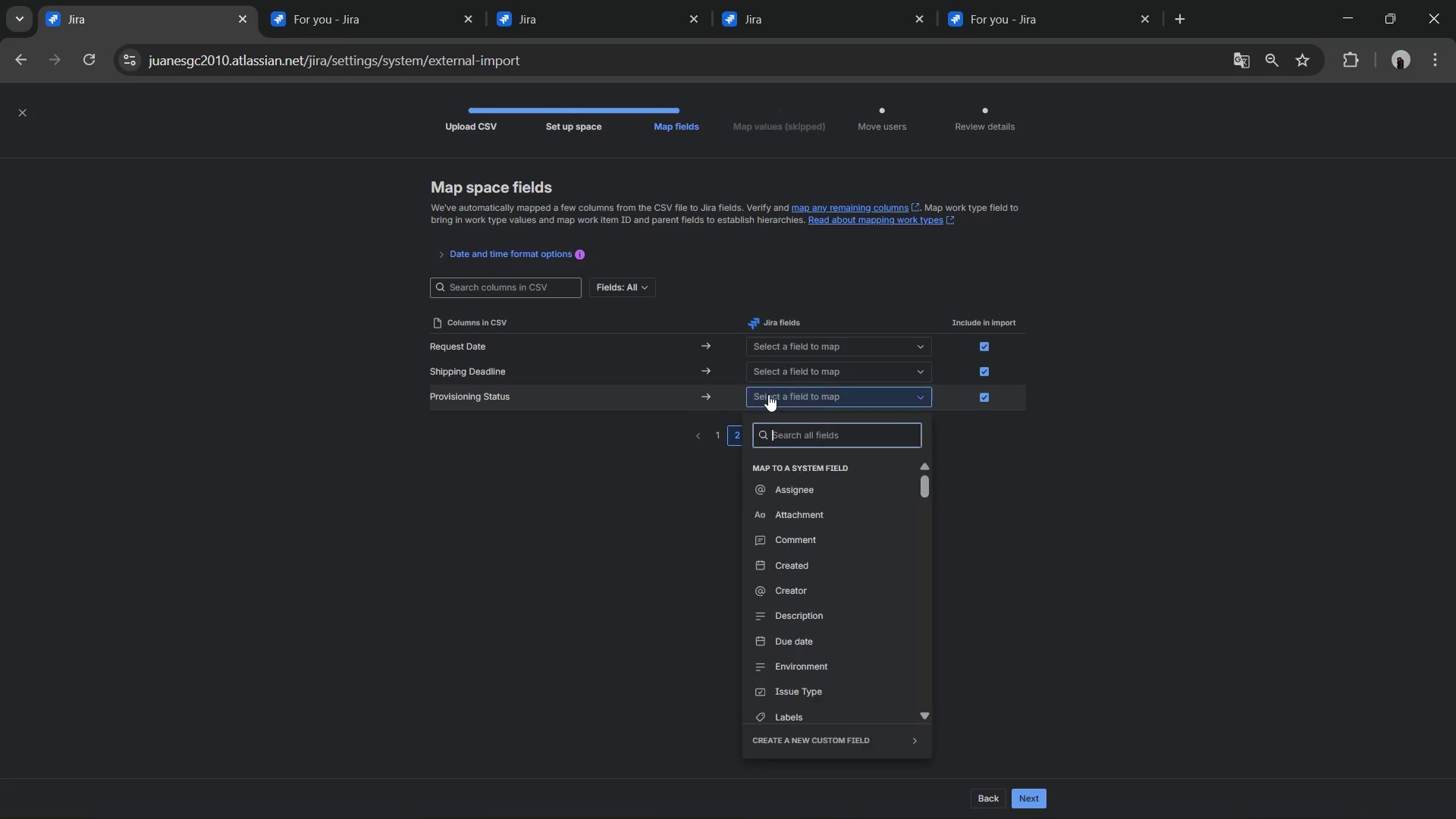 
type(sta)
 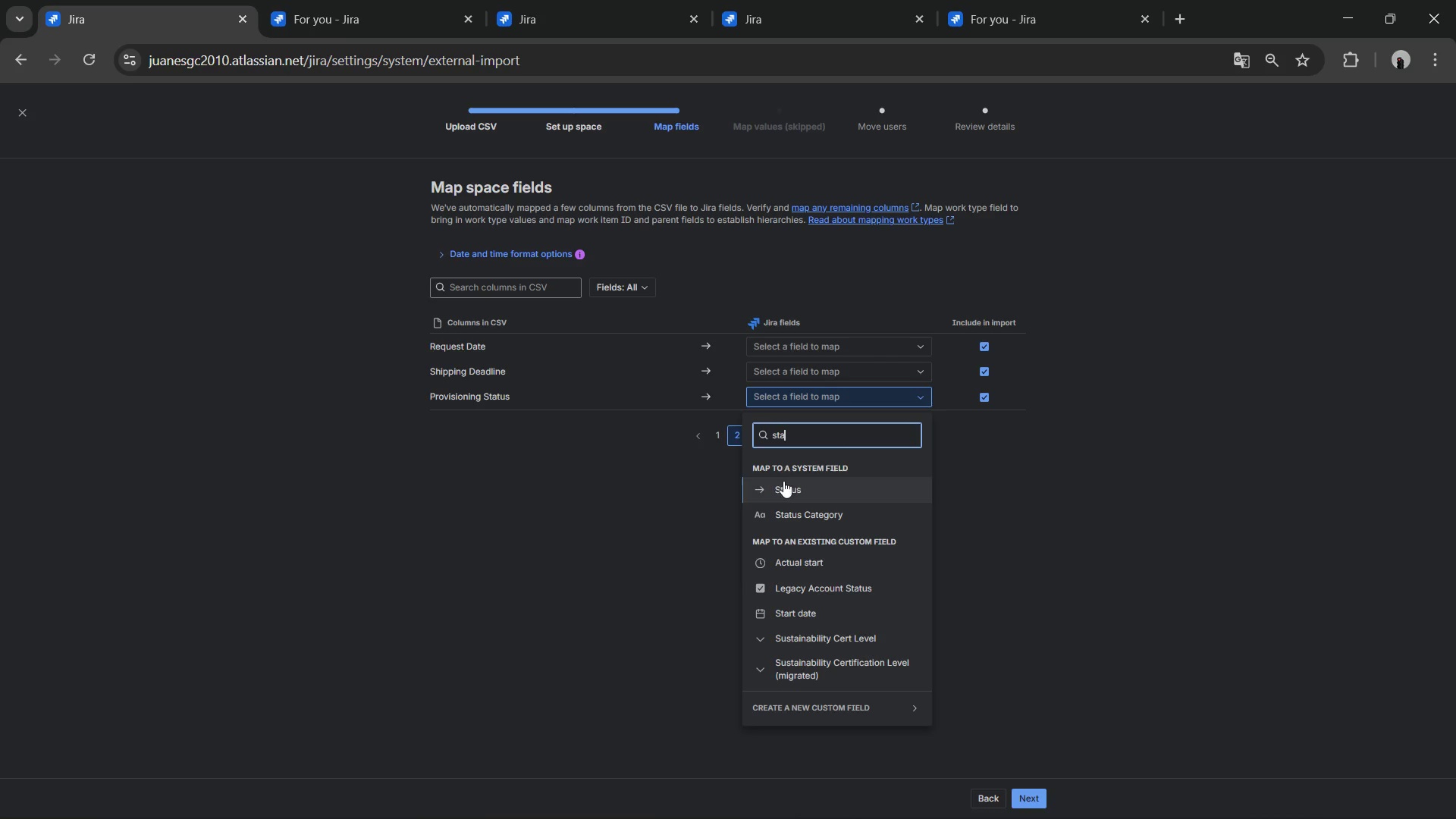 
left_click([783, 481])
 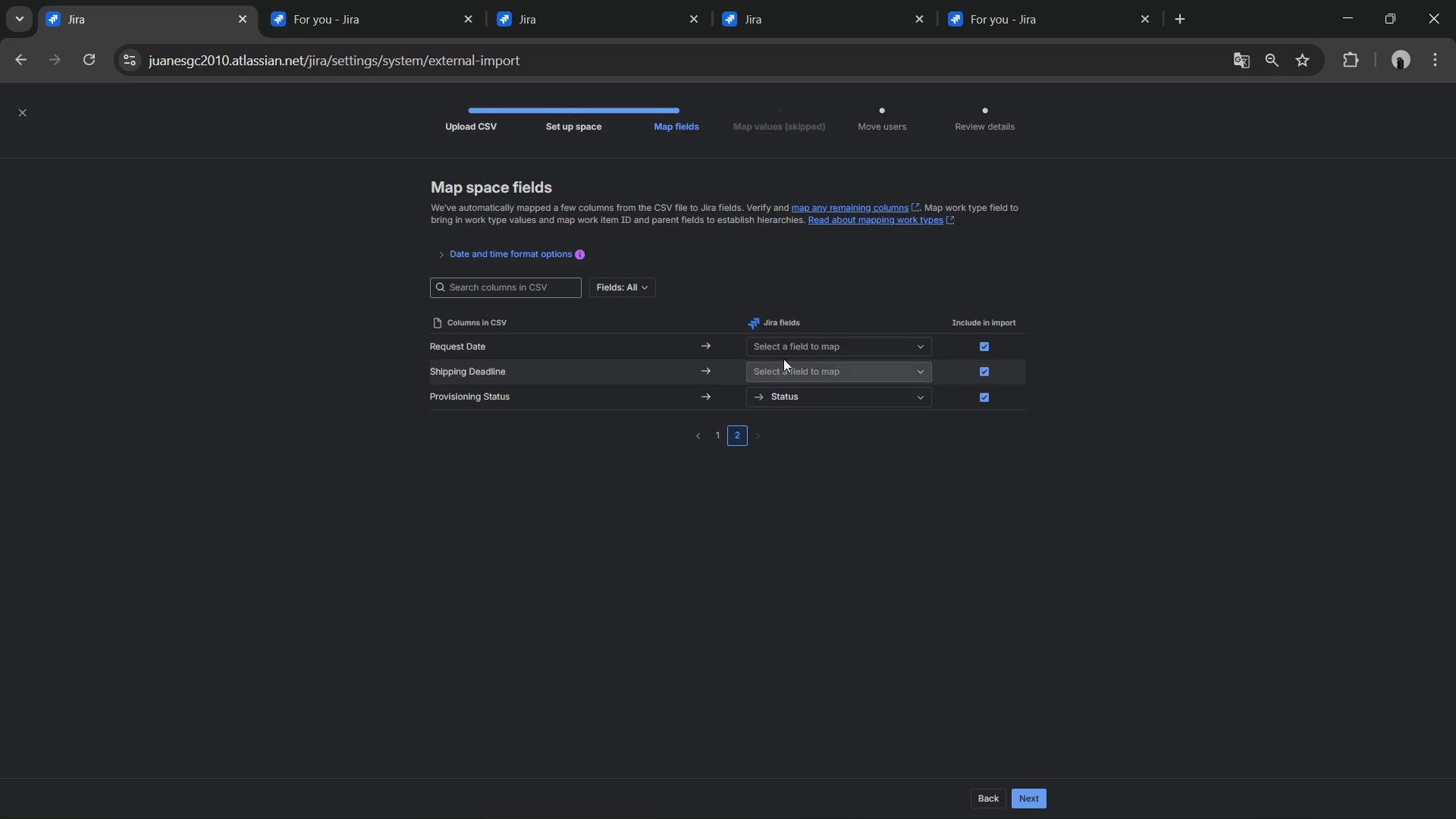 
left_click([786, 349])
 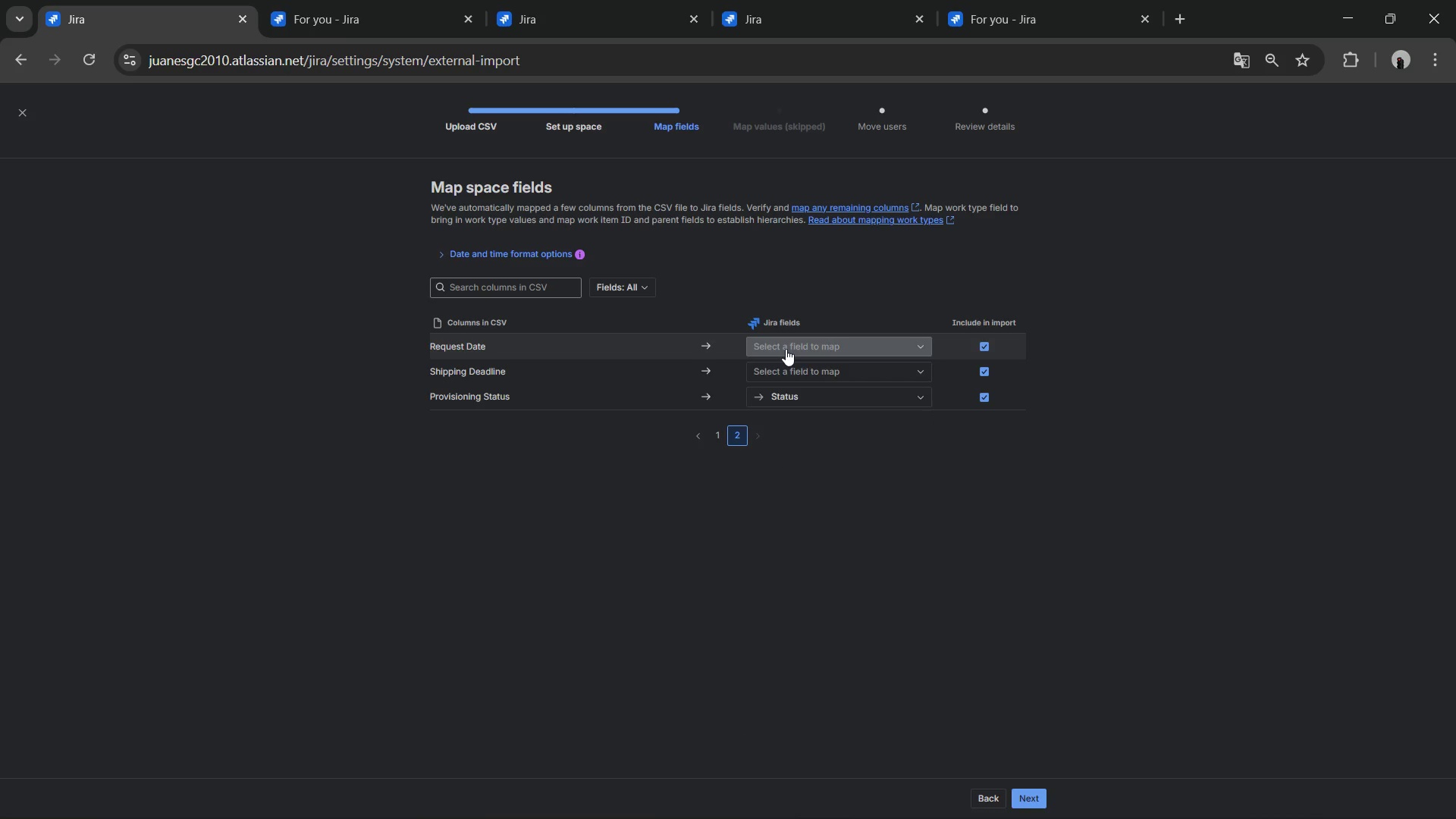 
type(st)
 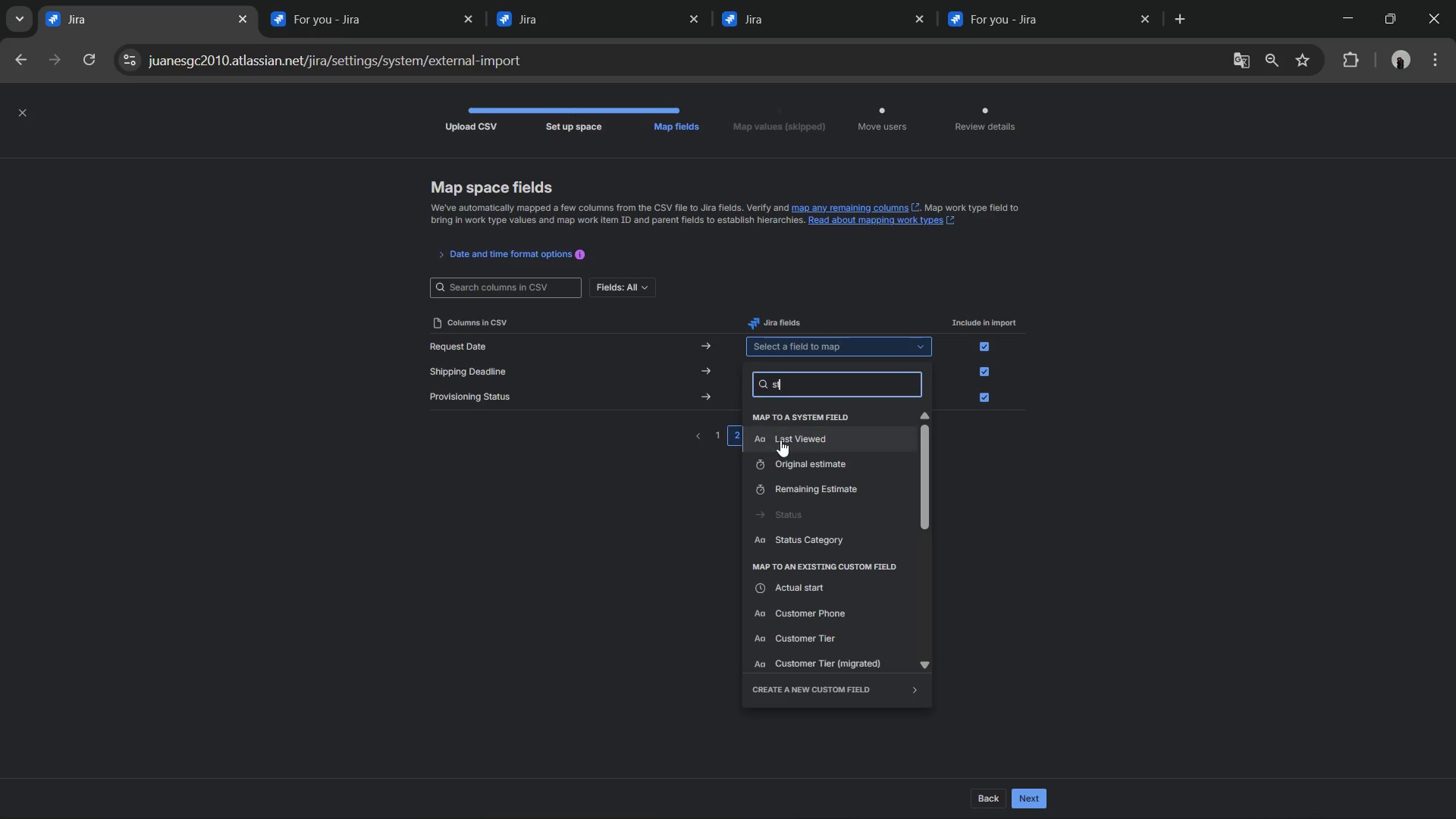 
type(ar)
 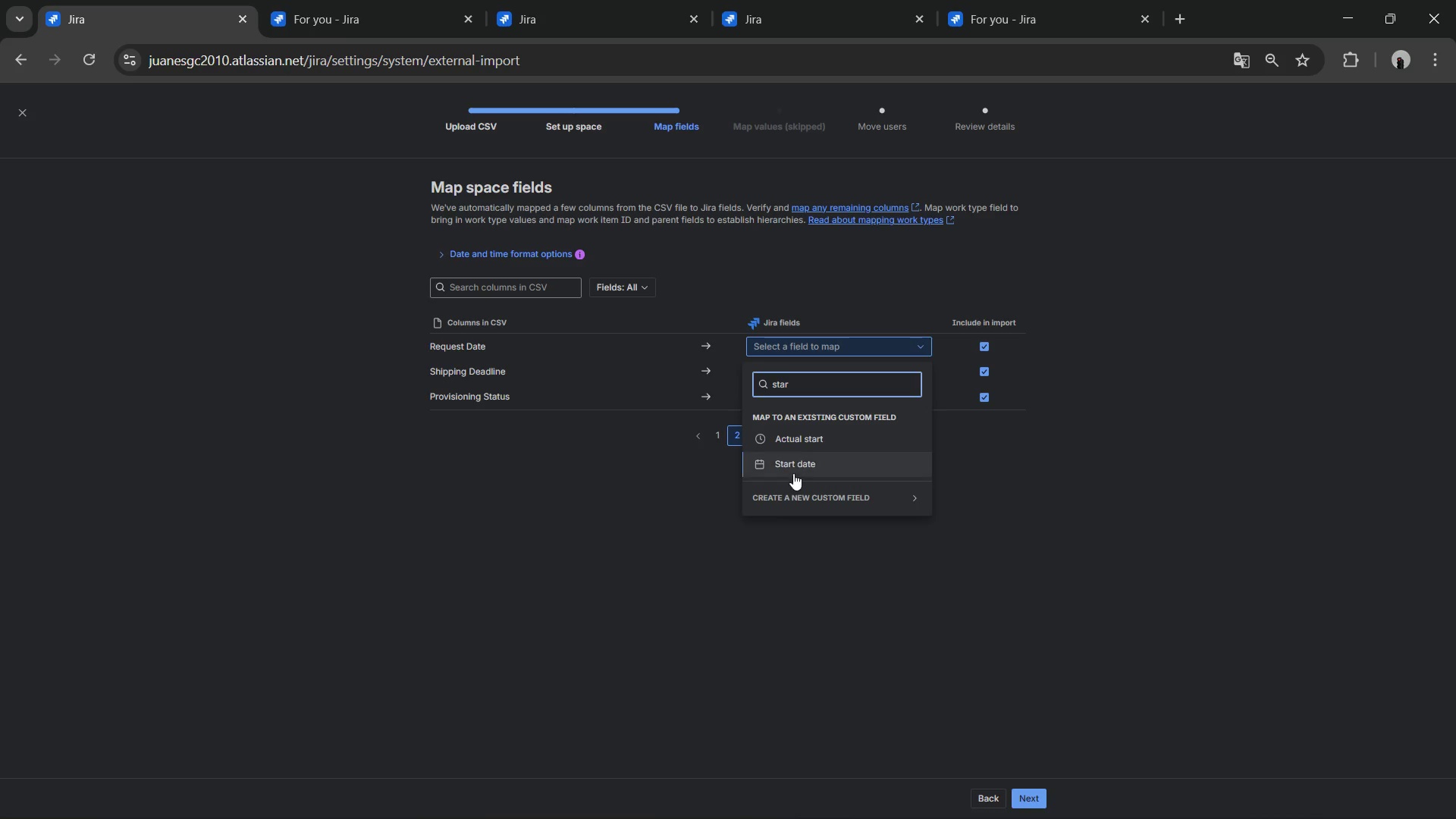 
left_click([792, 467])
 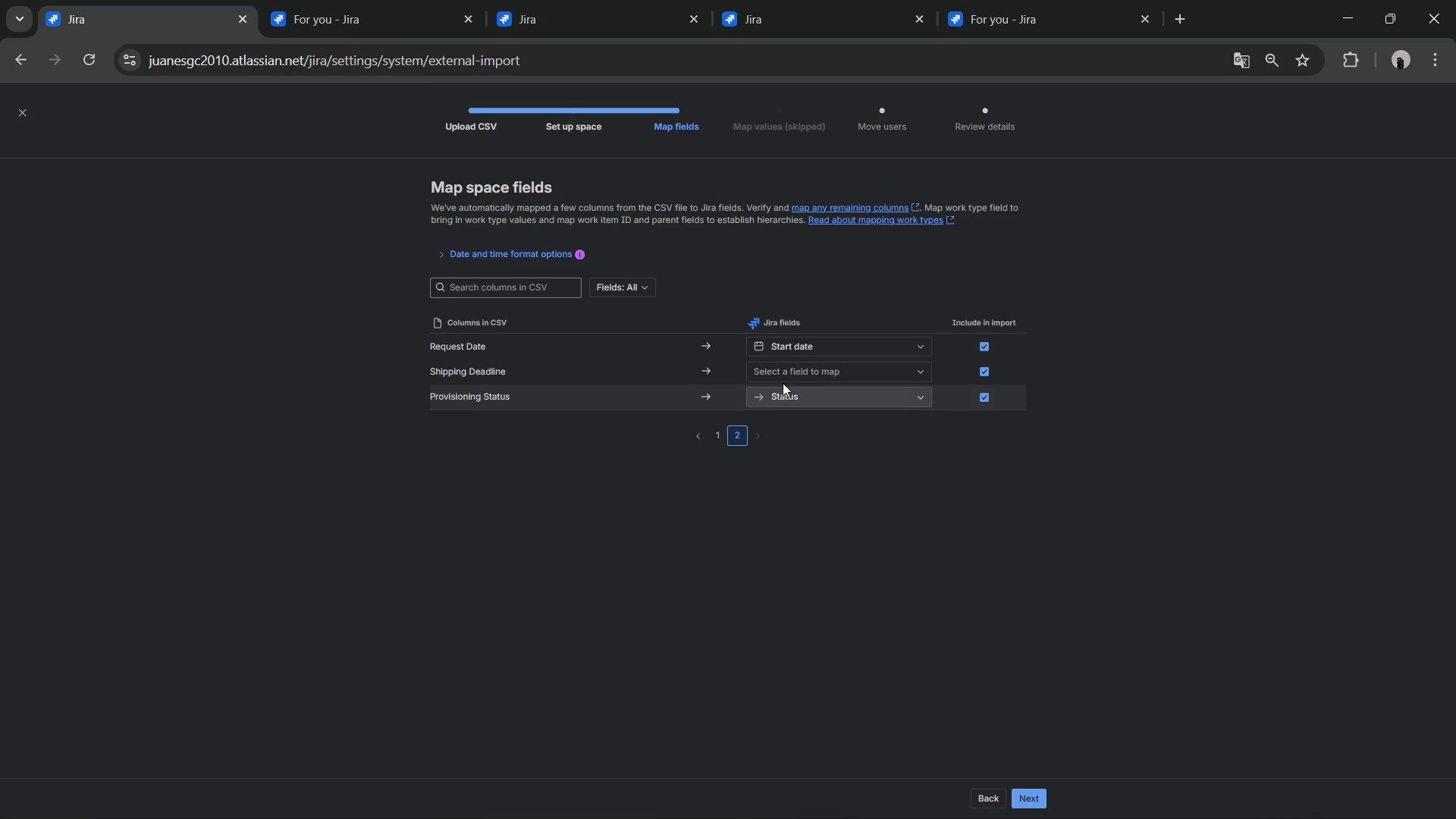 
left_click([773, 361])
 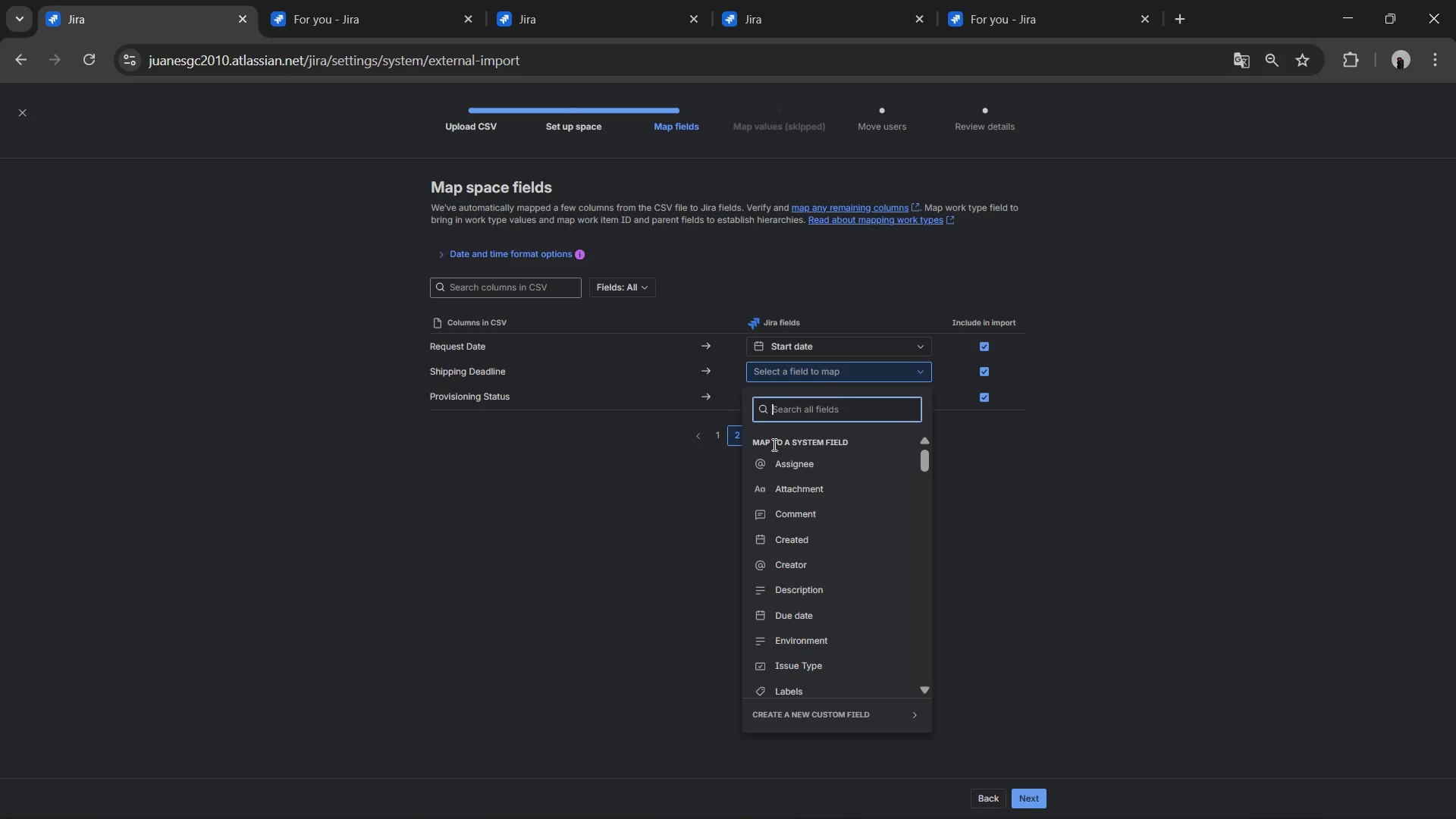 
type(du)
 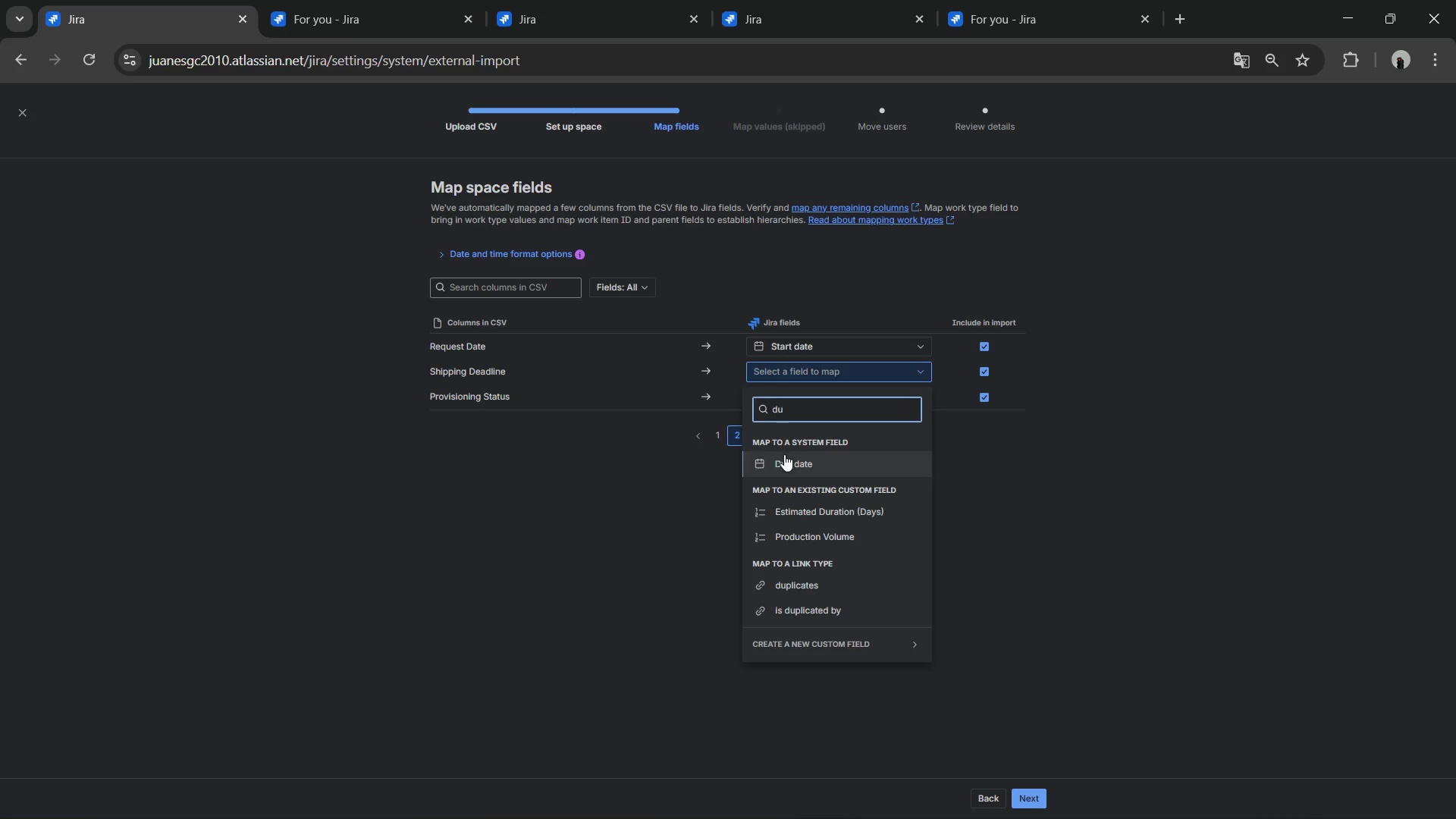 
left_click([786, 457])
 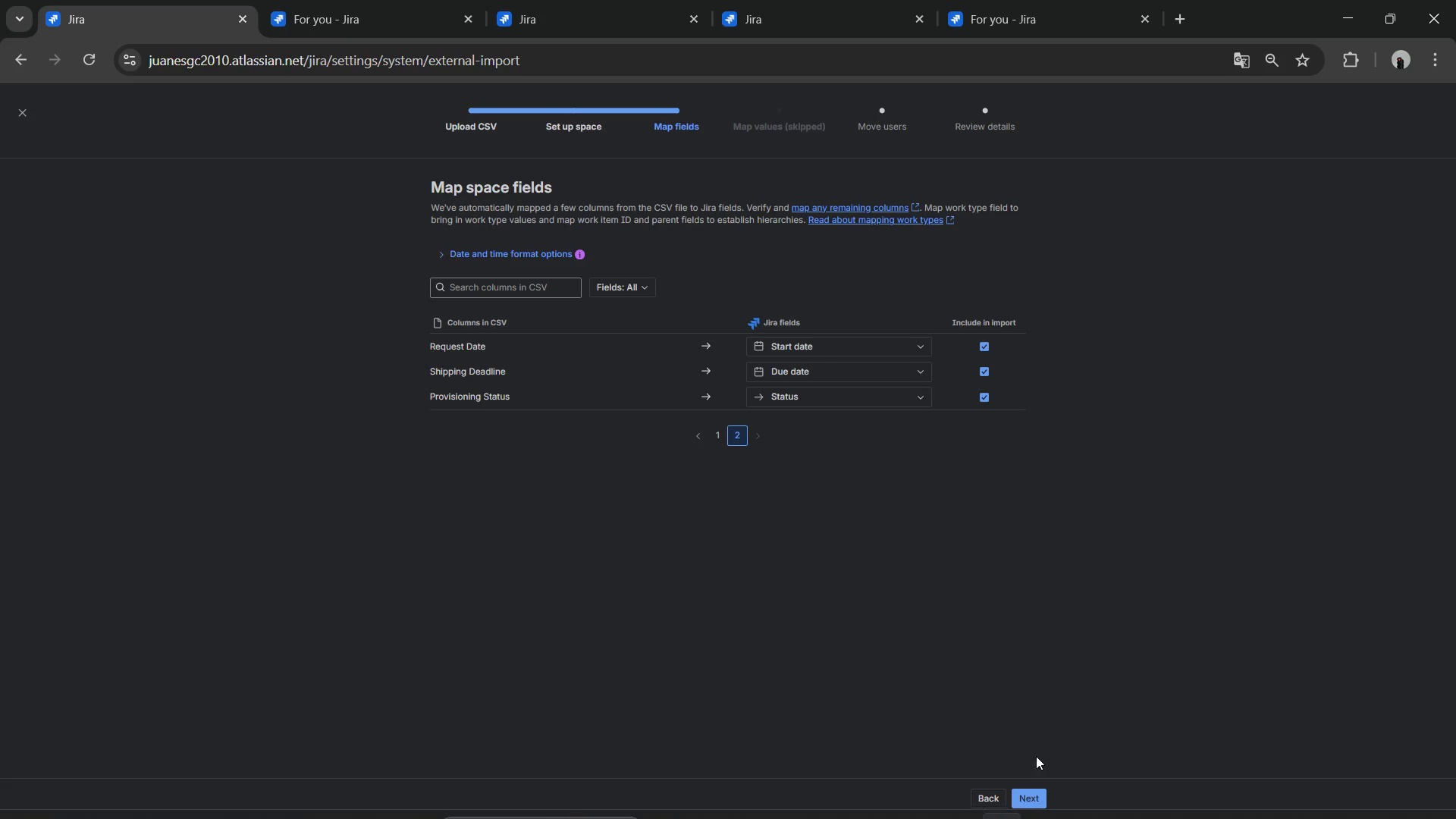 
left_click([1029, 786])
 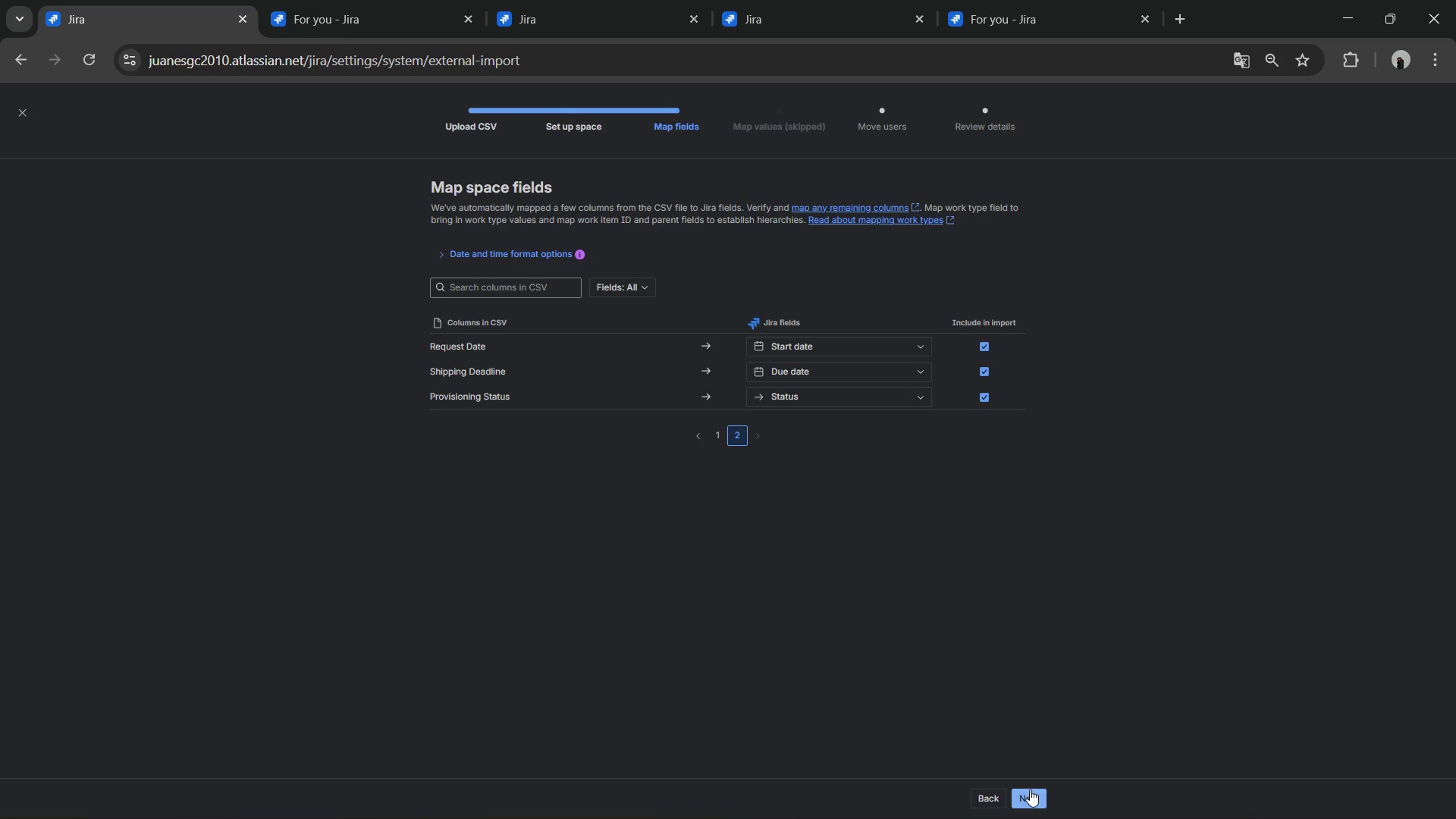 
left_click([1030, 789])
 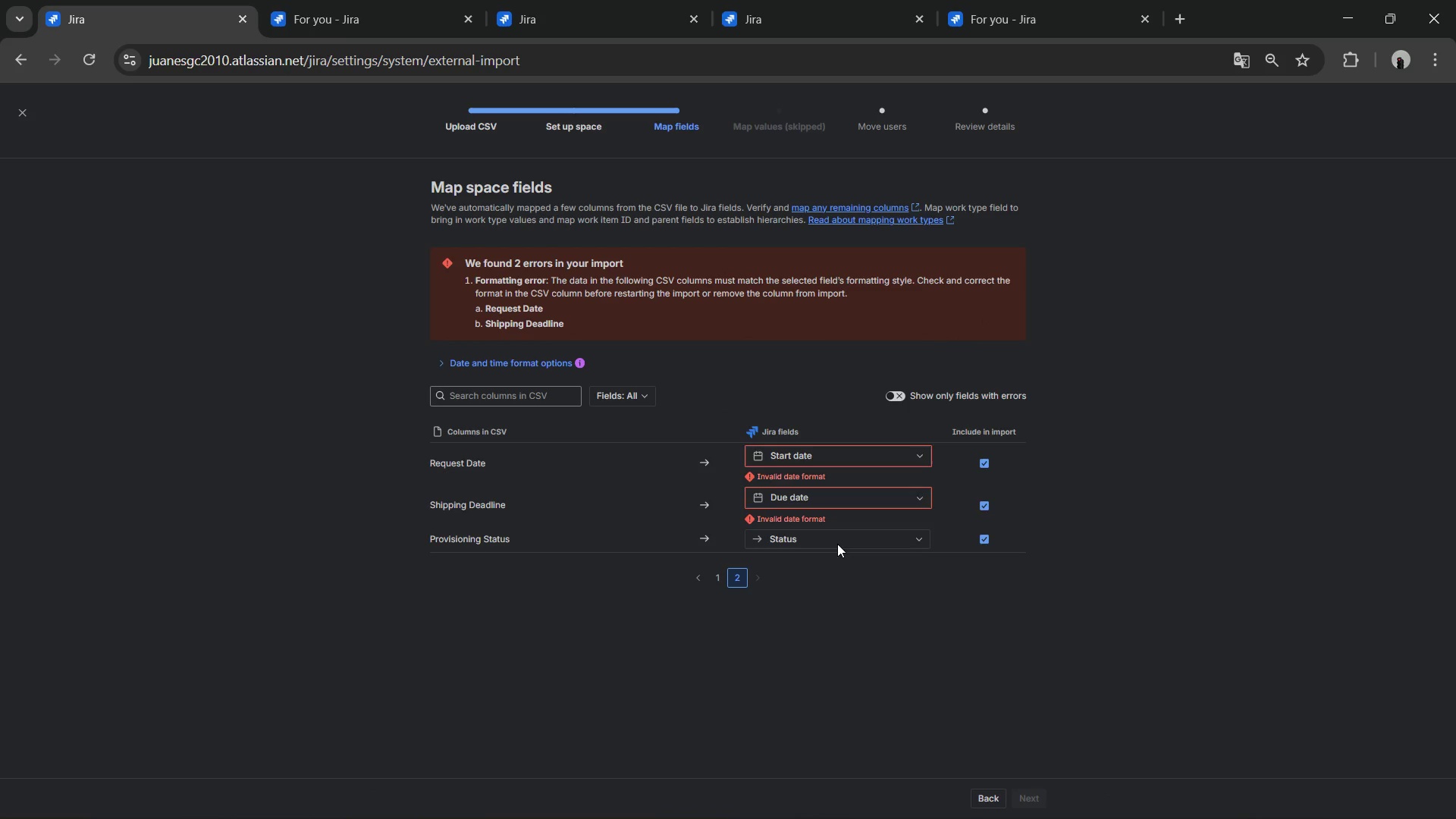 
left_click([551, 357])
 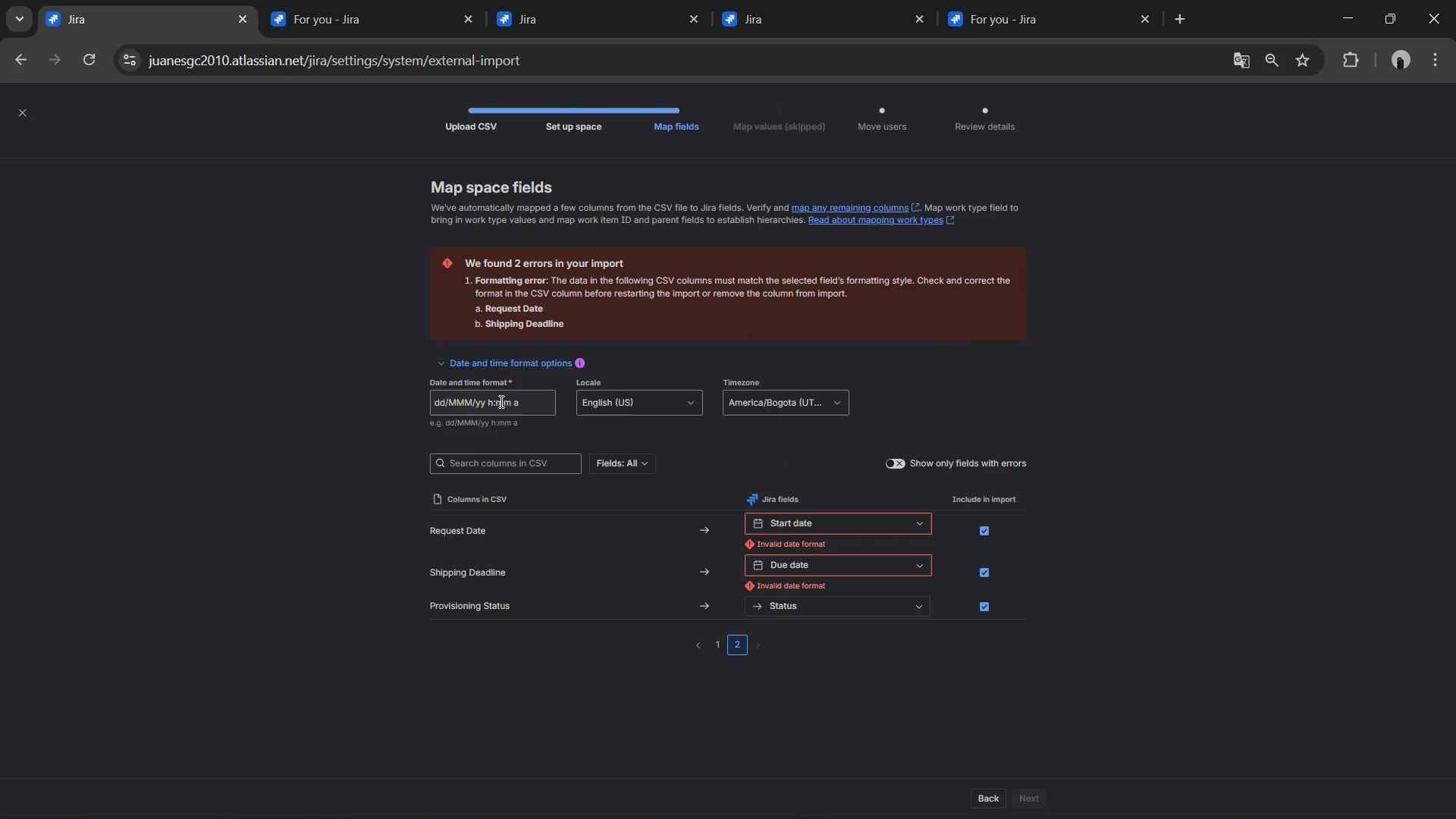 
left_click([466, 402])
 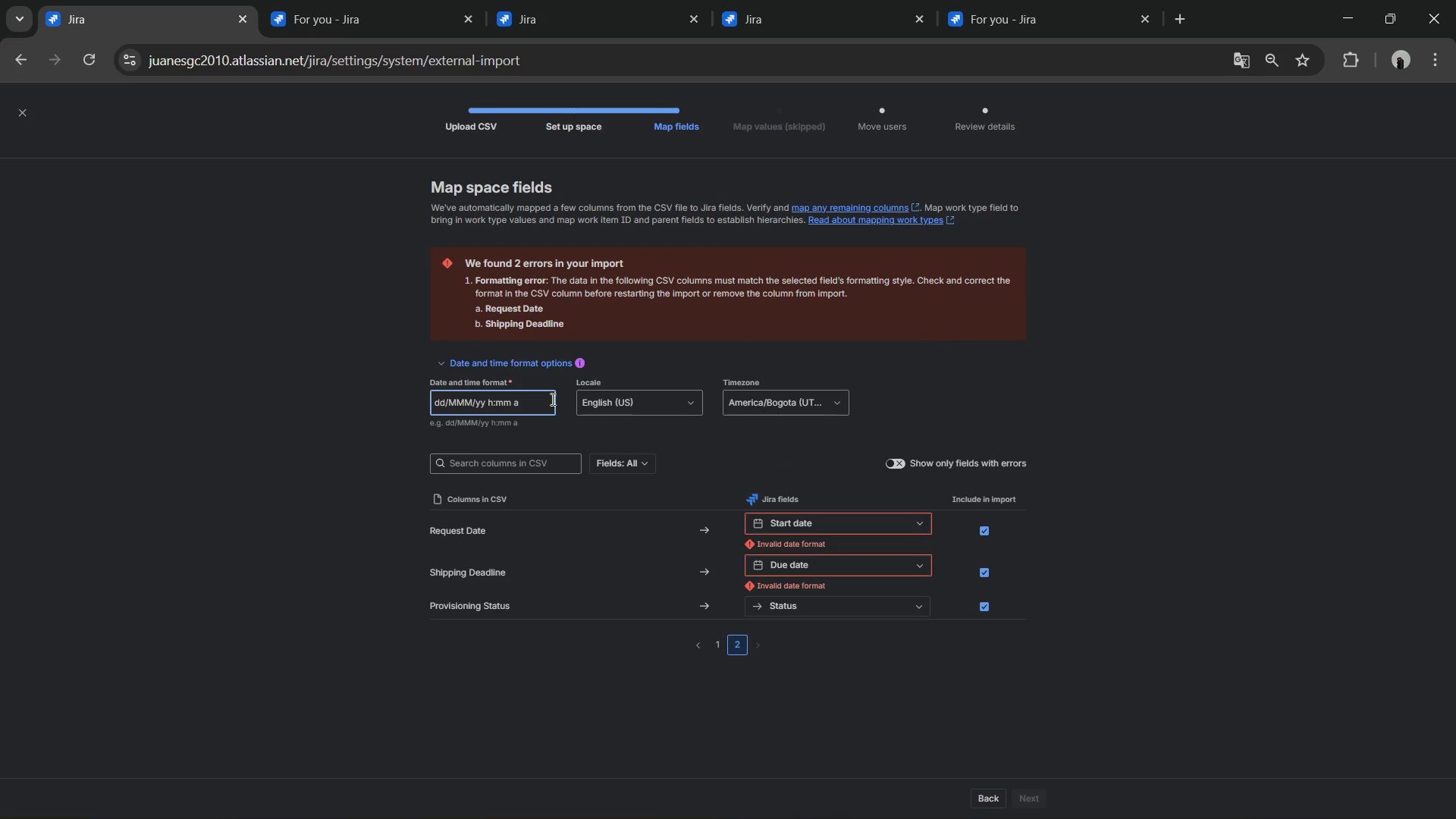 
key(Backspace)
 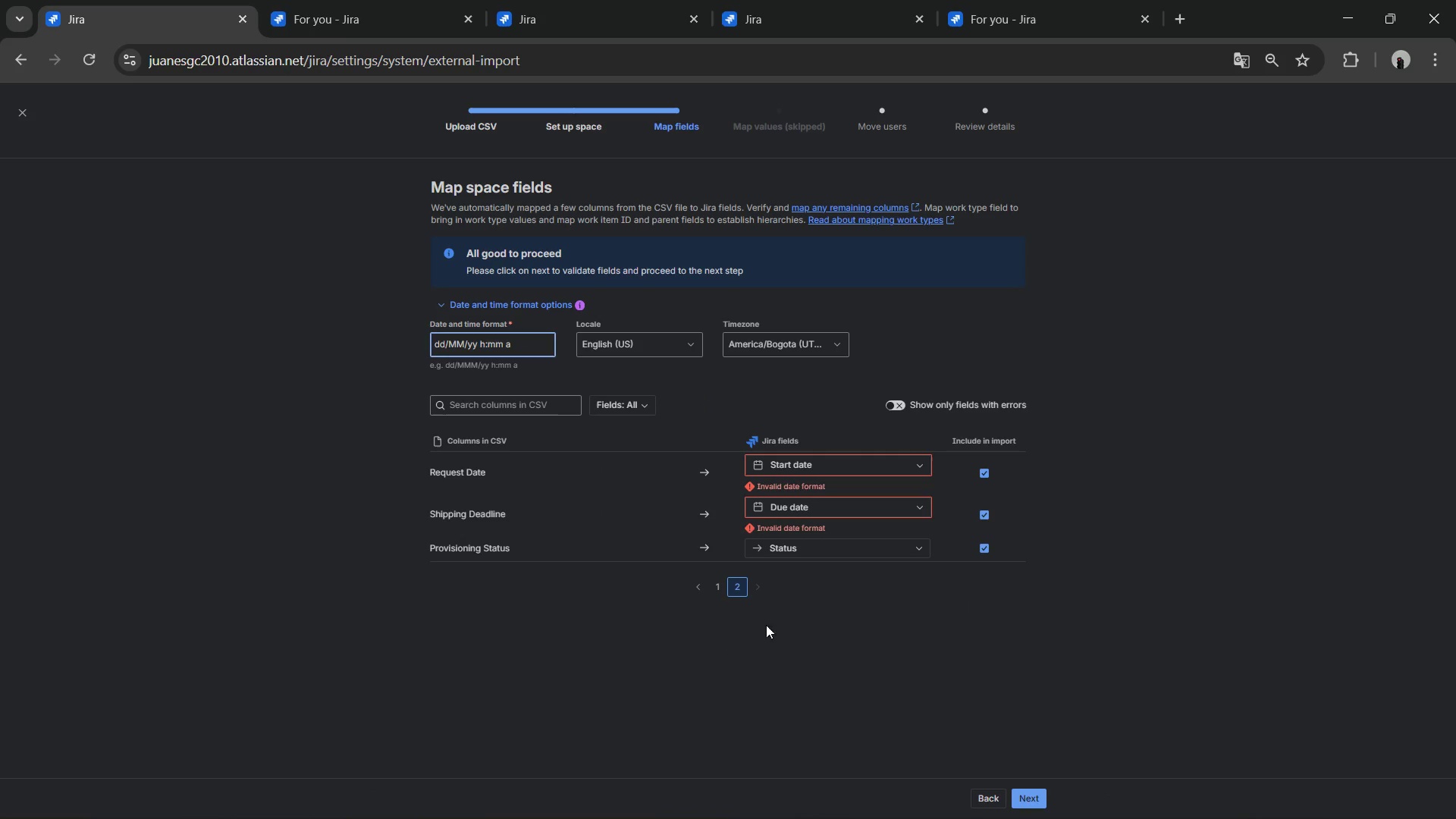 
left_click([900, 712])
 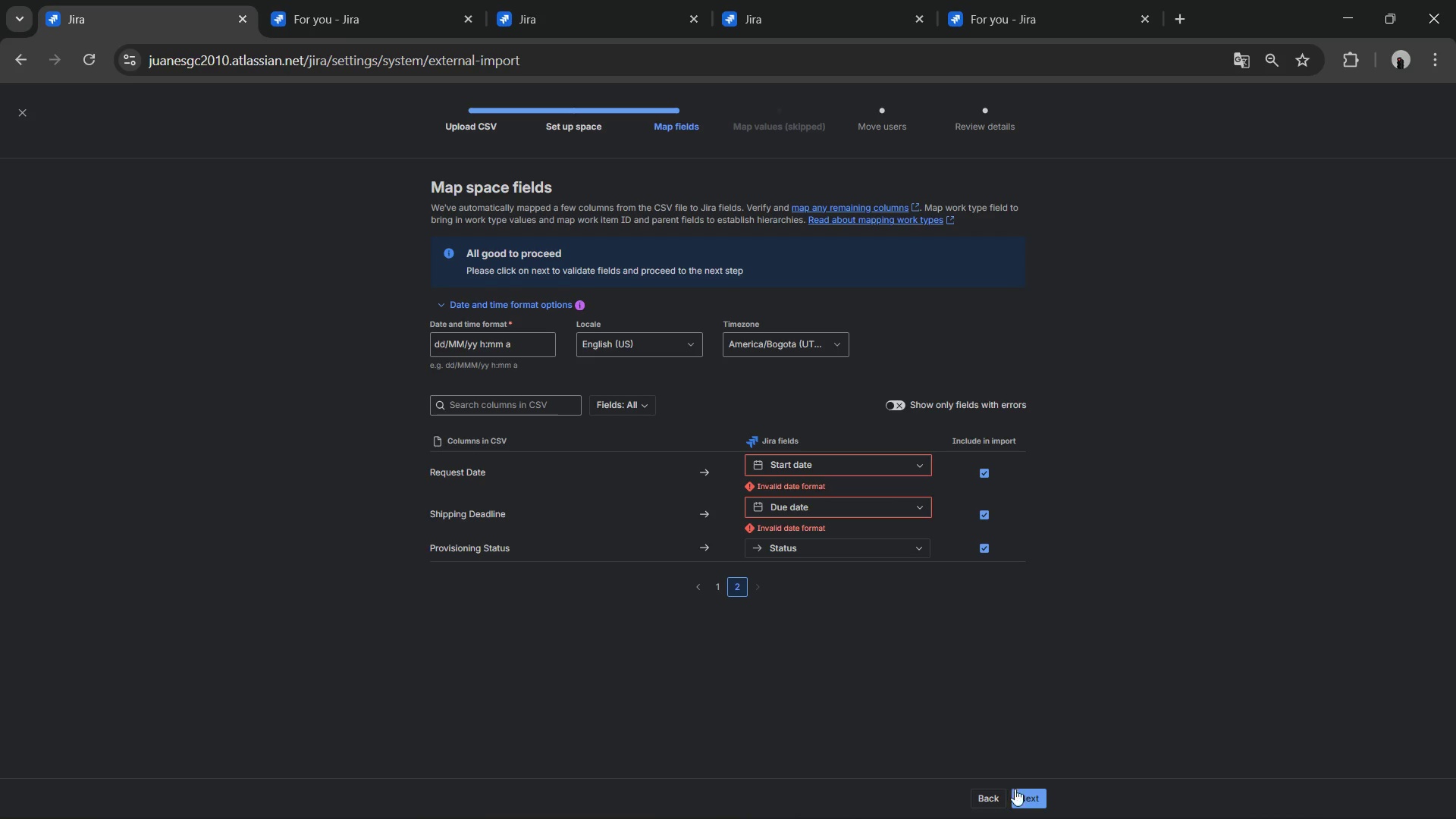 
left_click([1021, 791])
 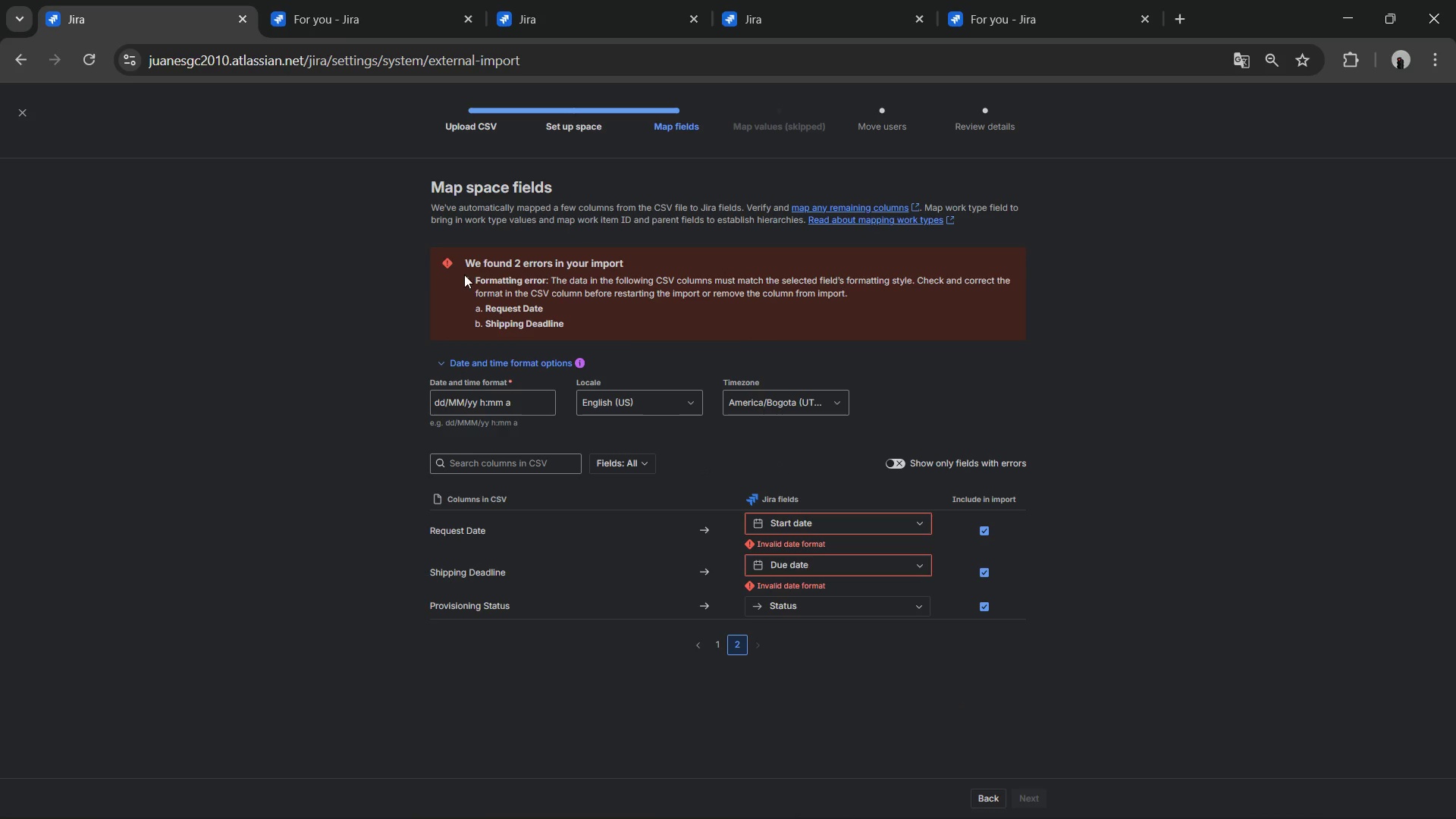 
left_click([526, 367])
 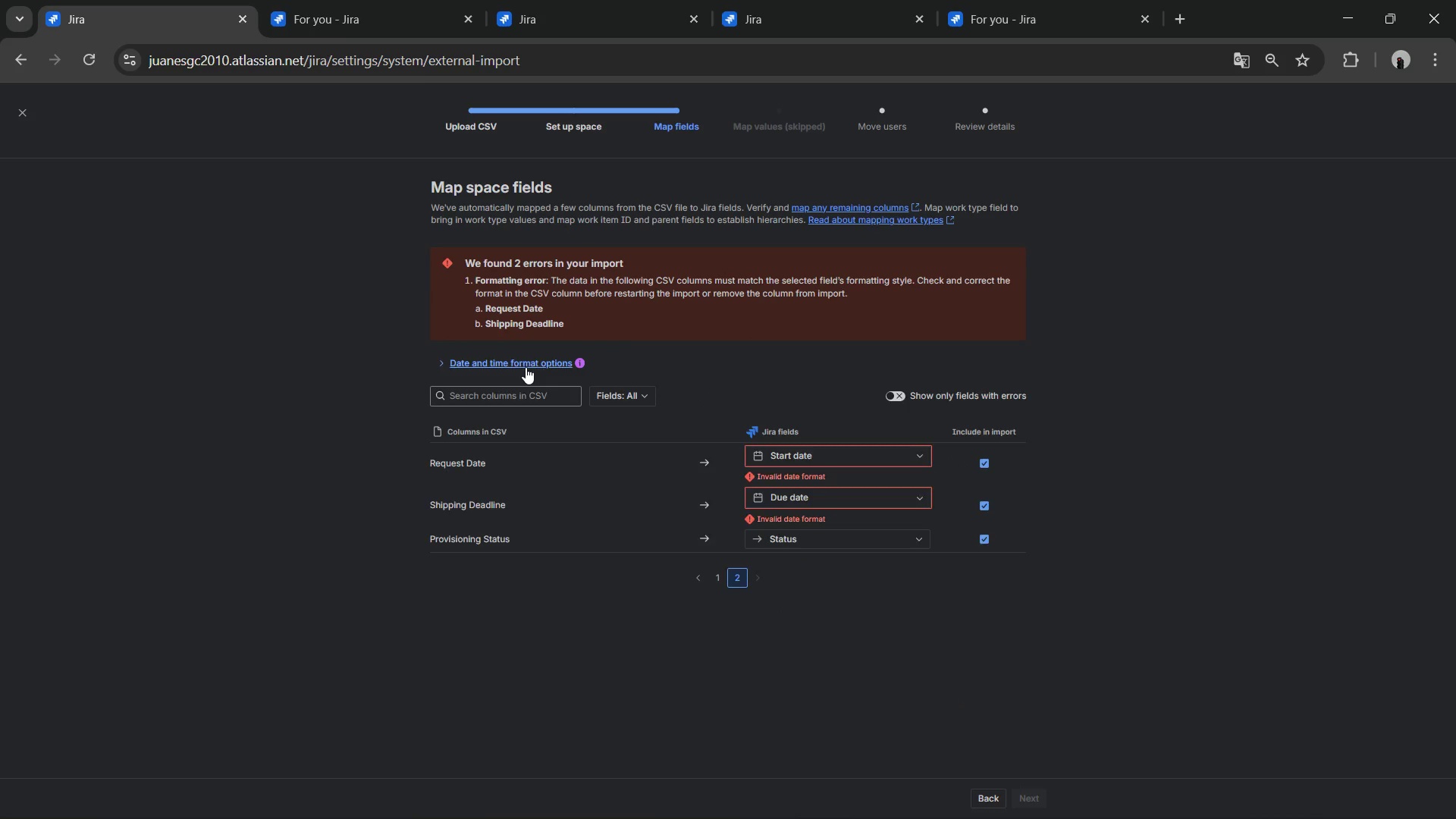 
left_click([526, 367])
 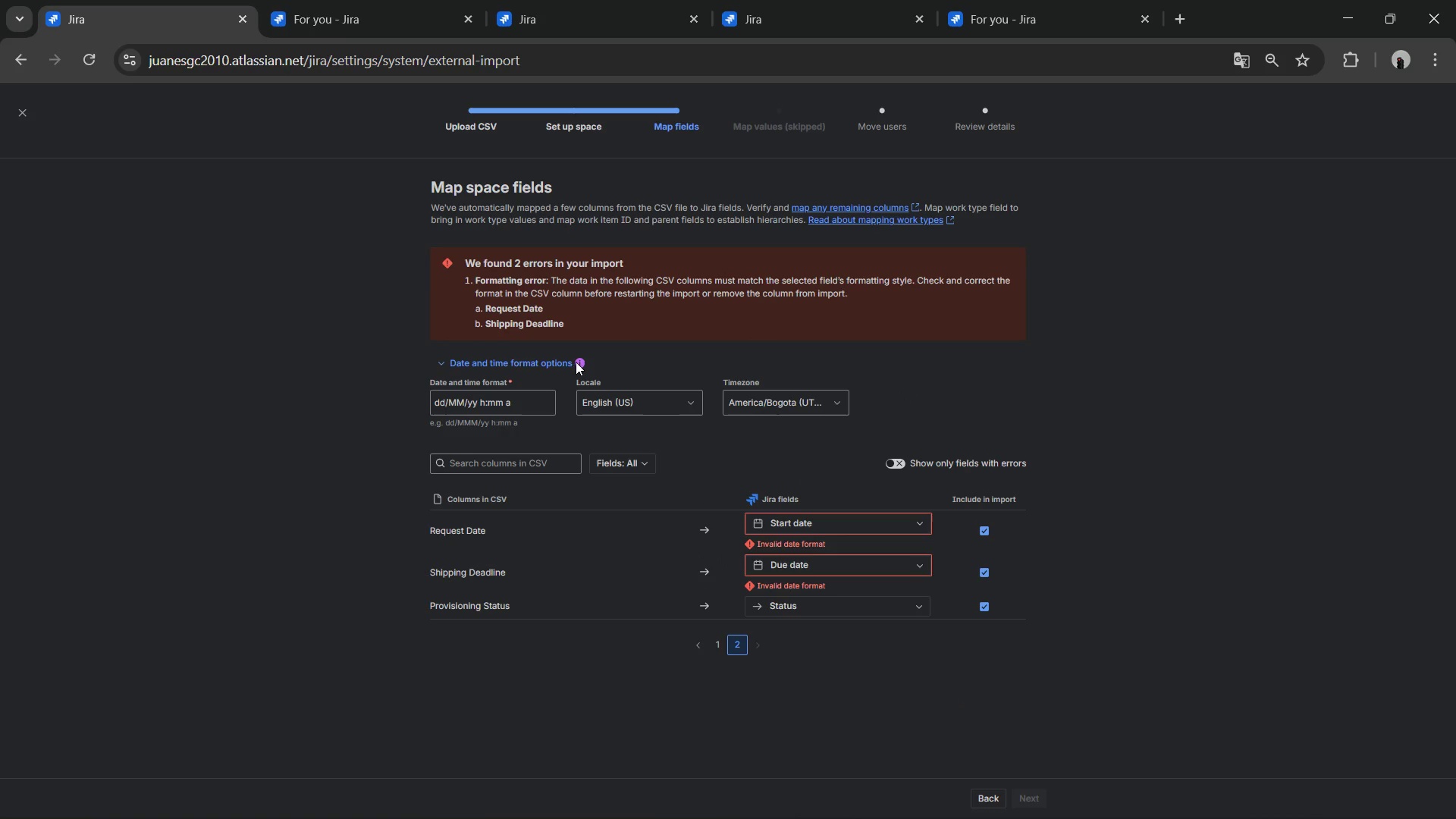 
left_click([580, 362])
 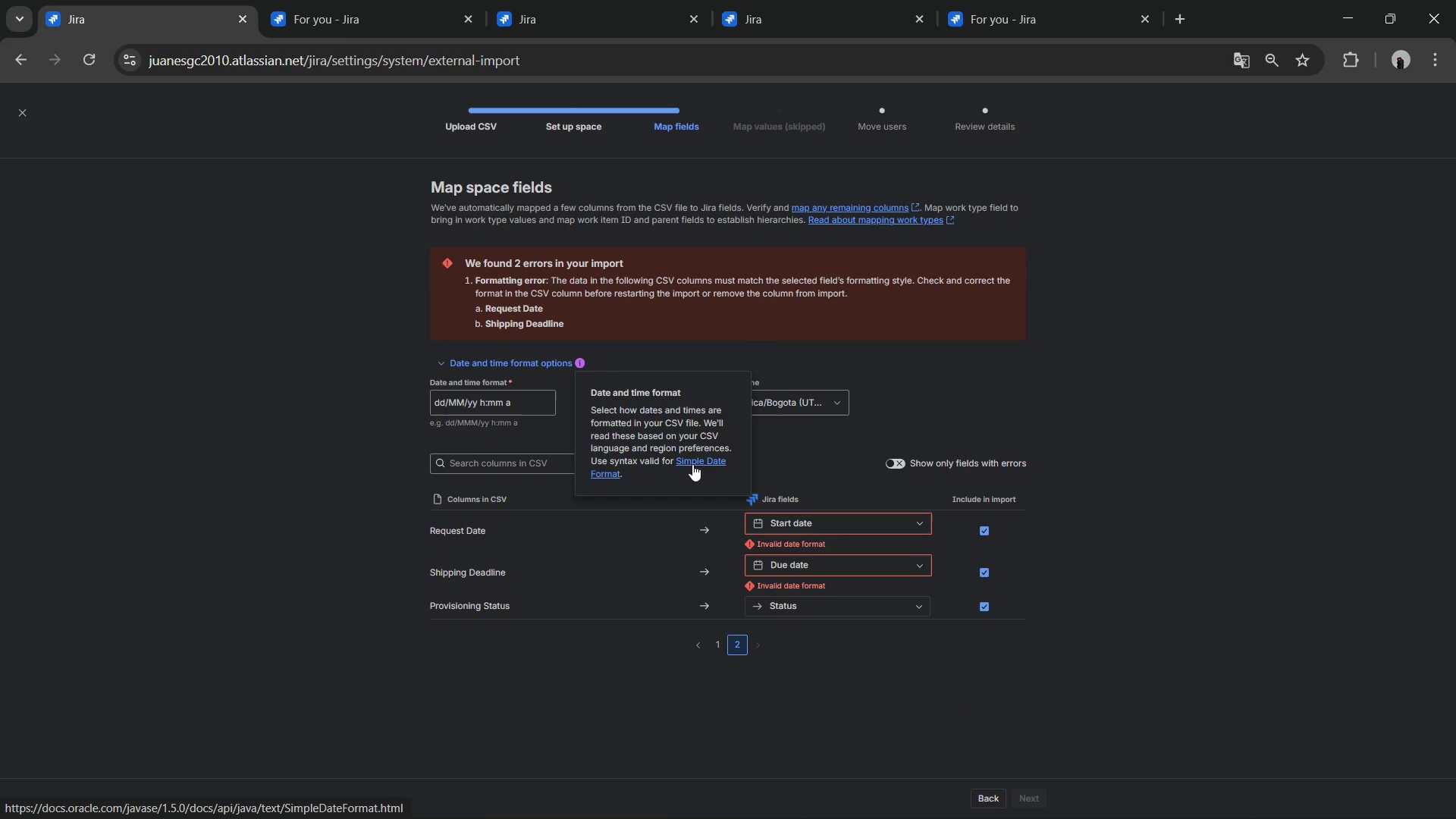 
left_click([1074, 442])
 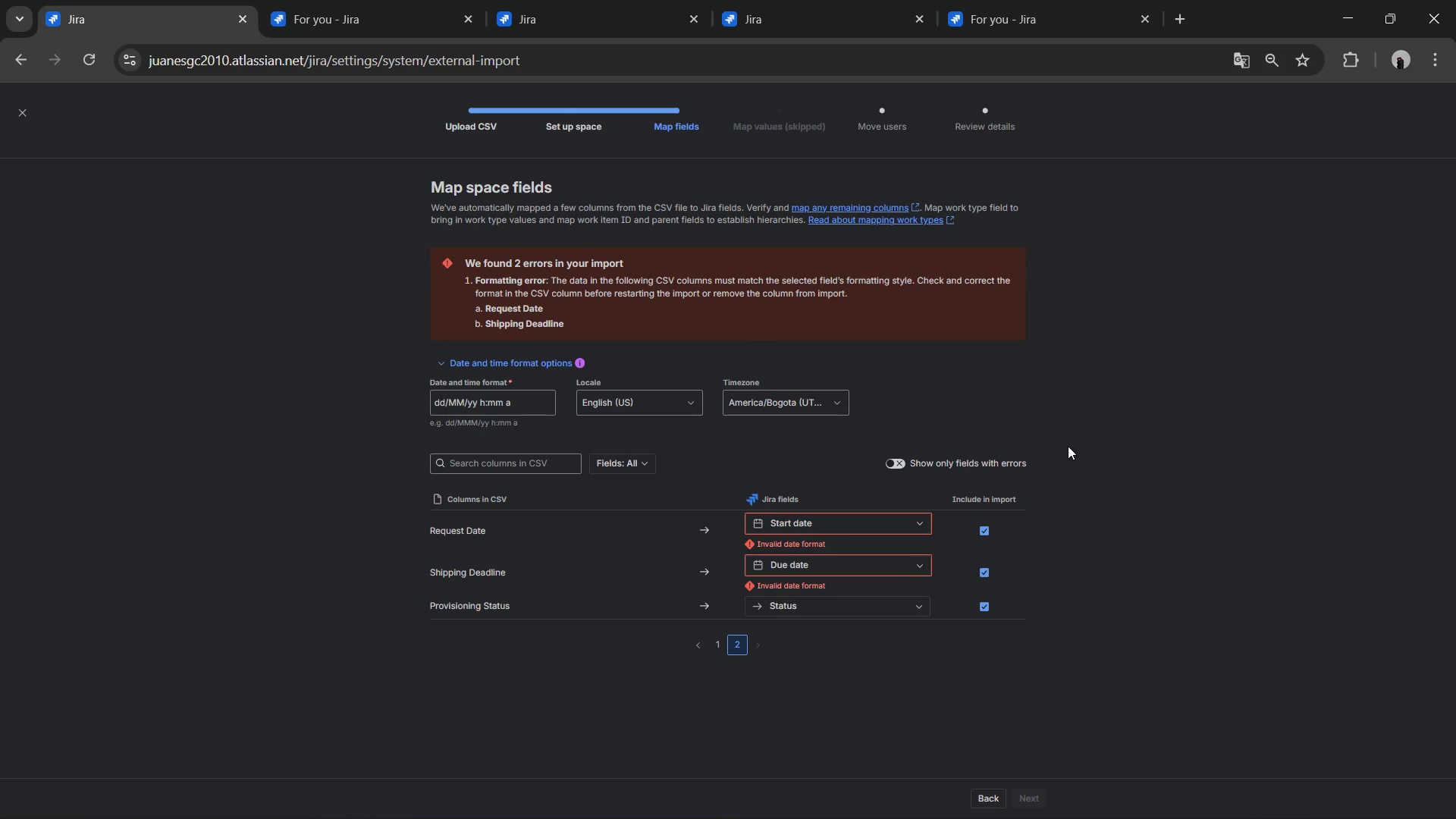 
key(Alt+AltLeft)
 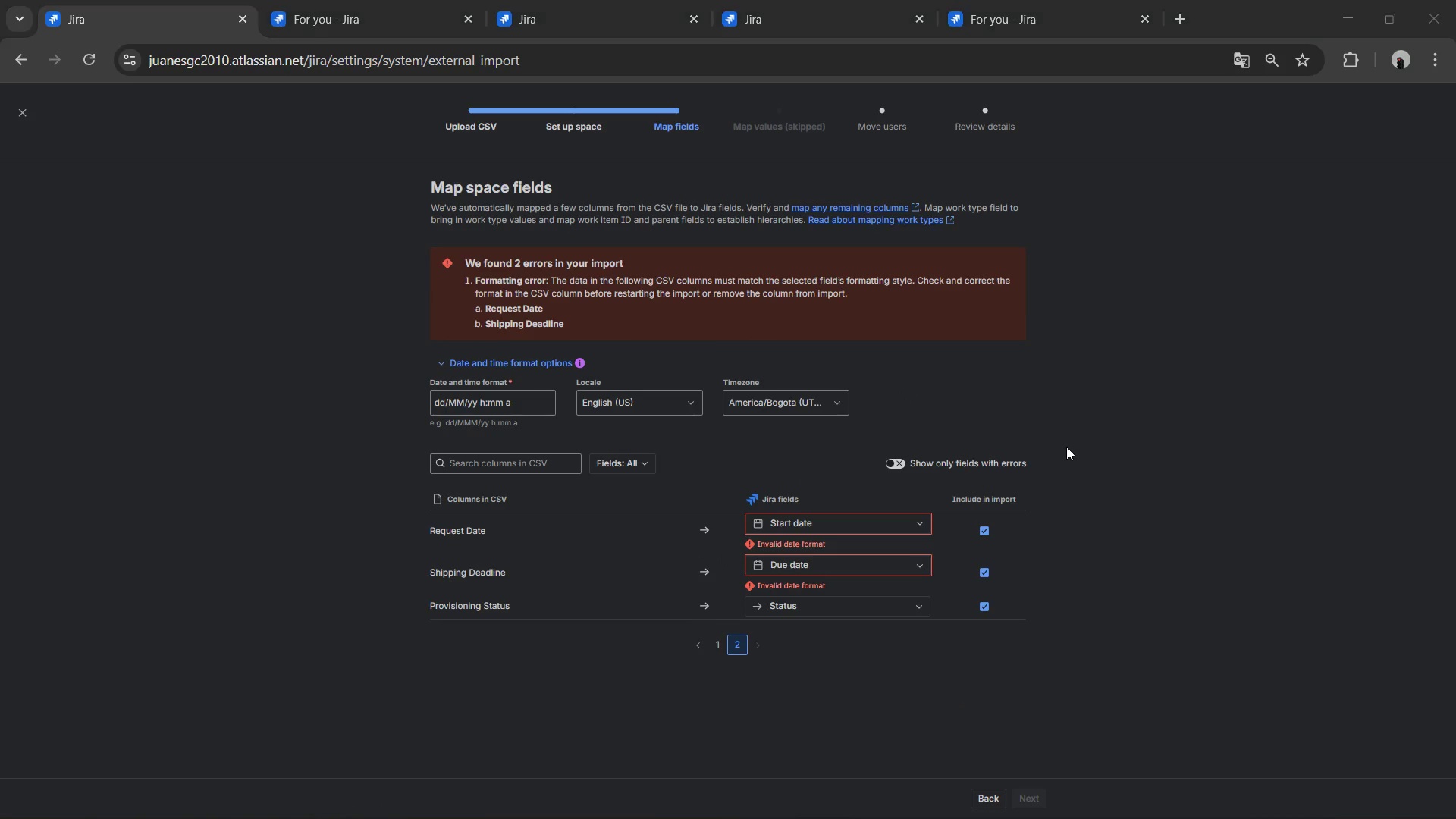 
key(Alt+Tab)